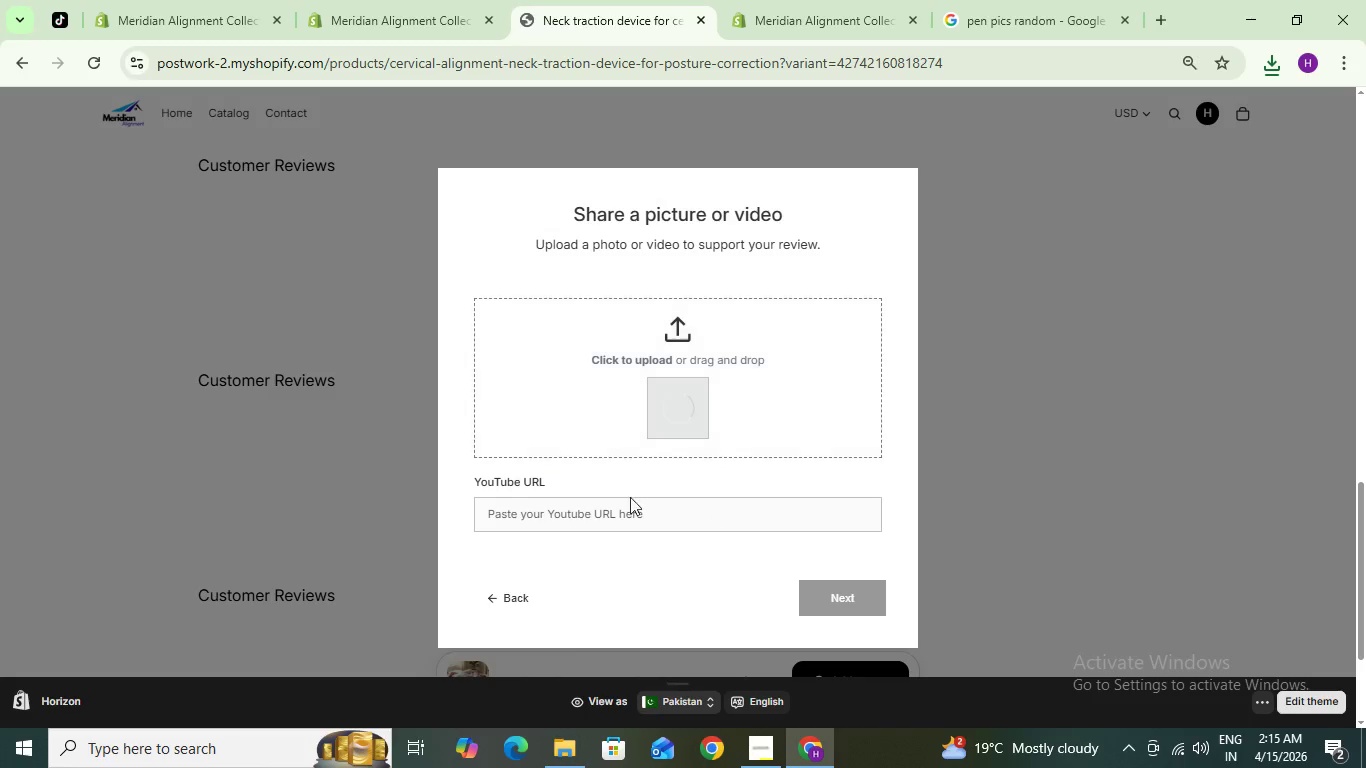 
left_click([835, 594])
 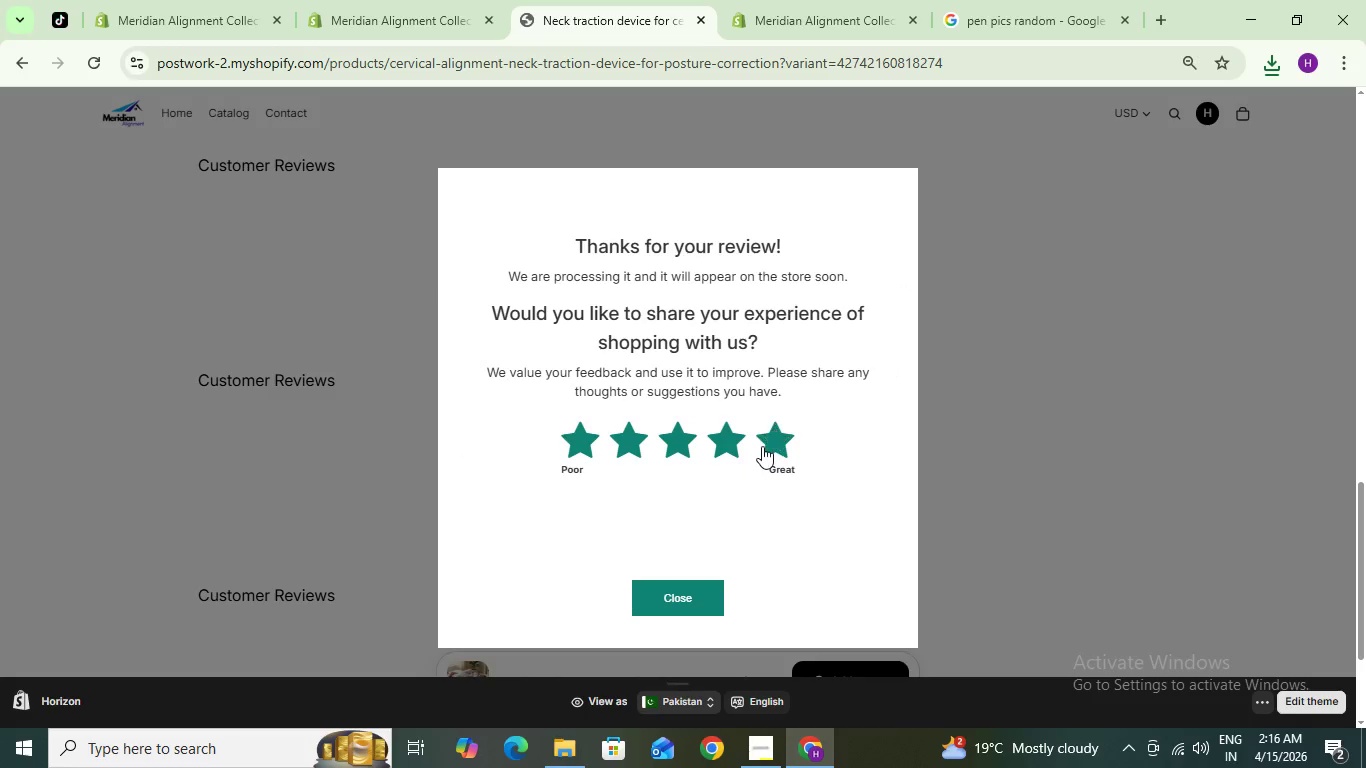 
left_click([763, 446])
 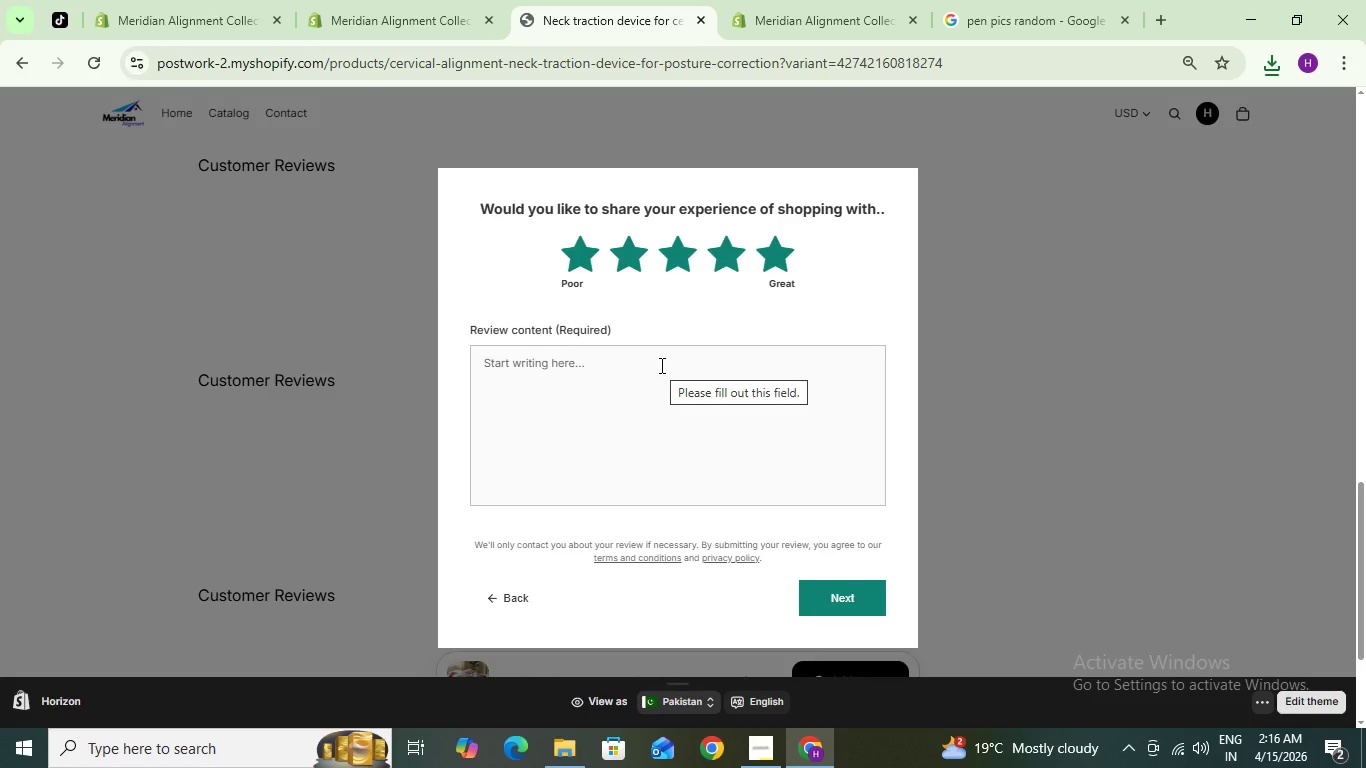 
wait(6.39)
 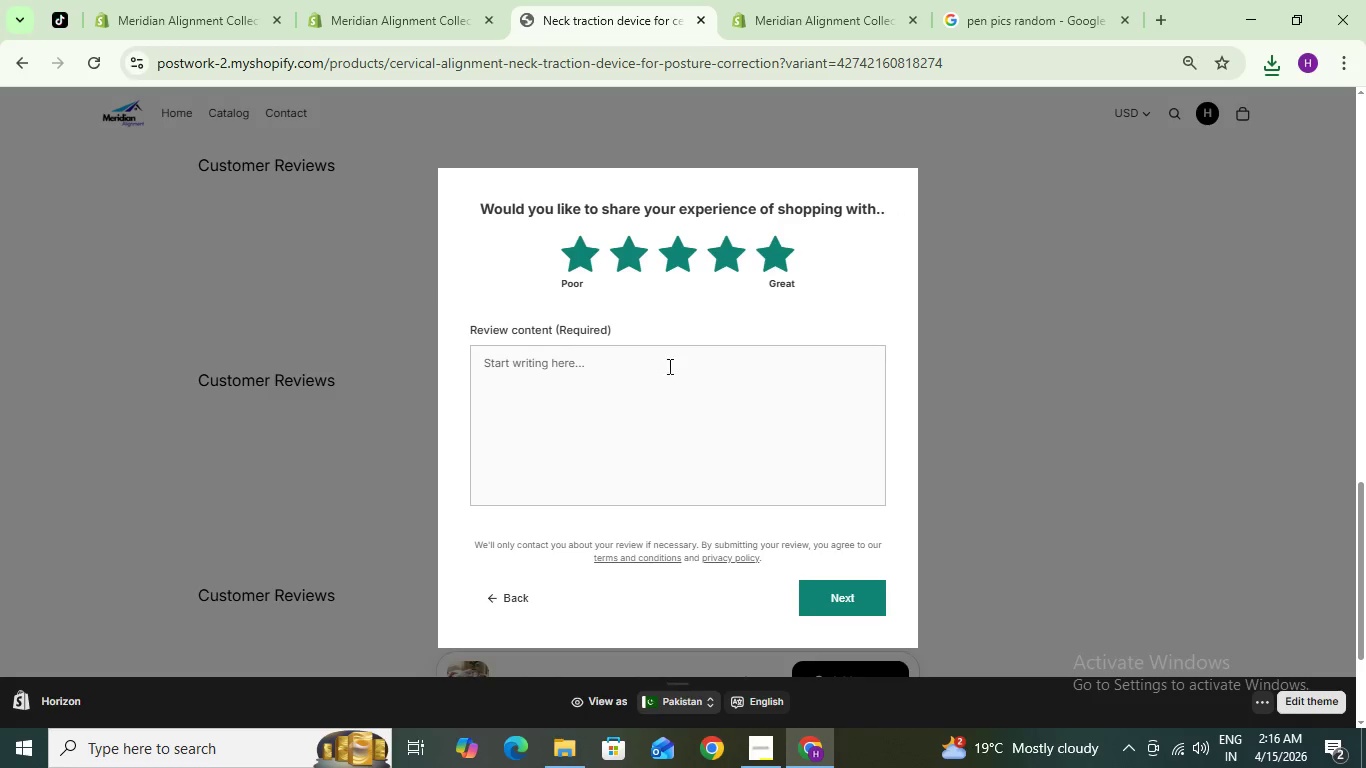 
left_click([660, 365])
 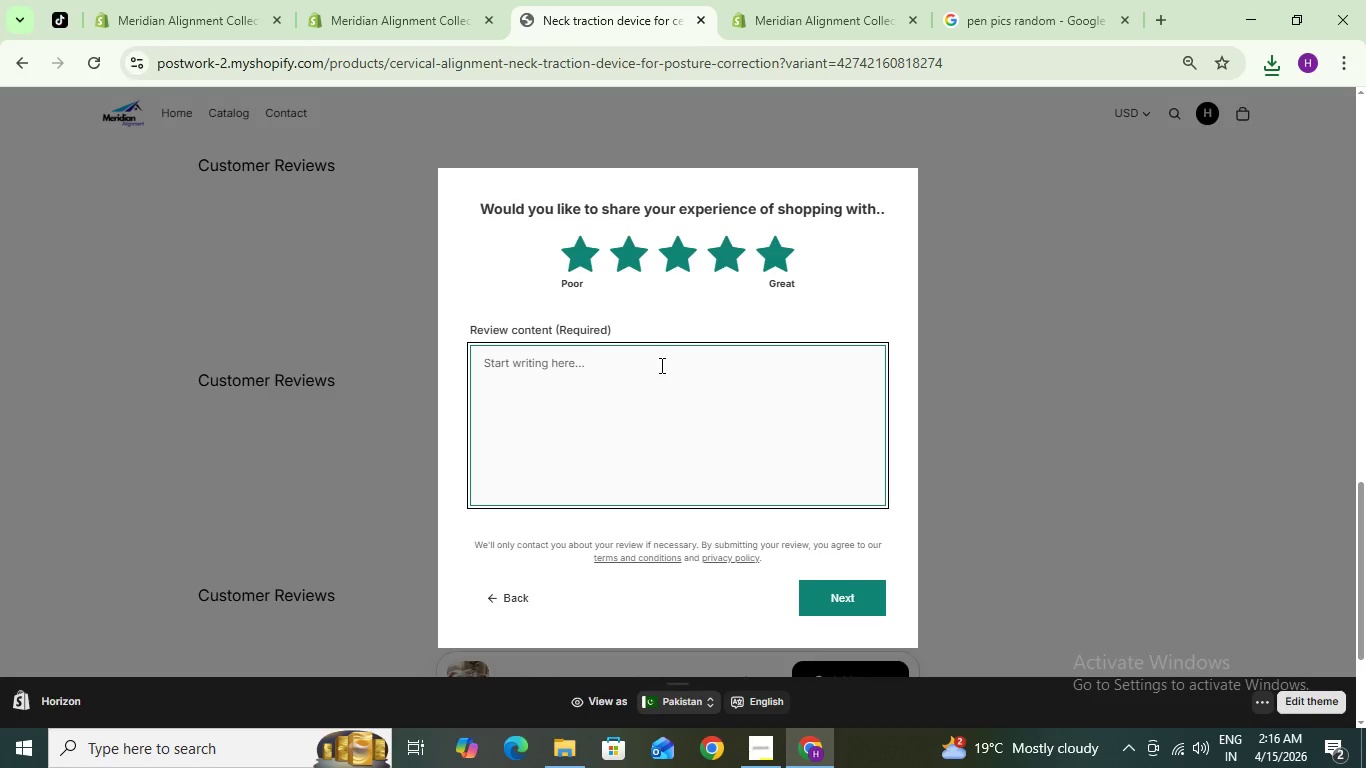 
type(I Really Liked the Quality and )
 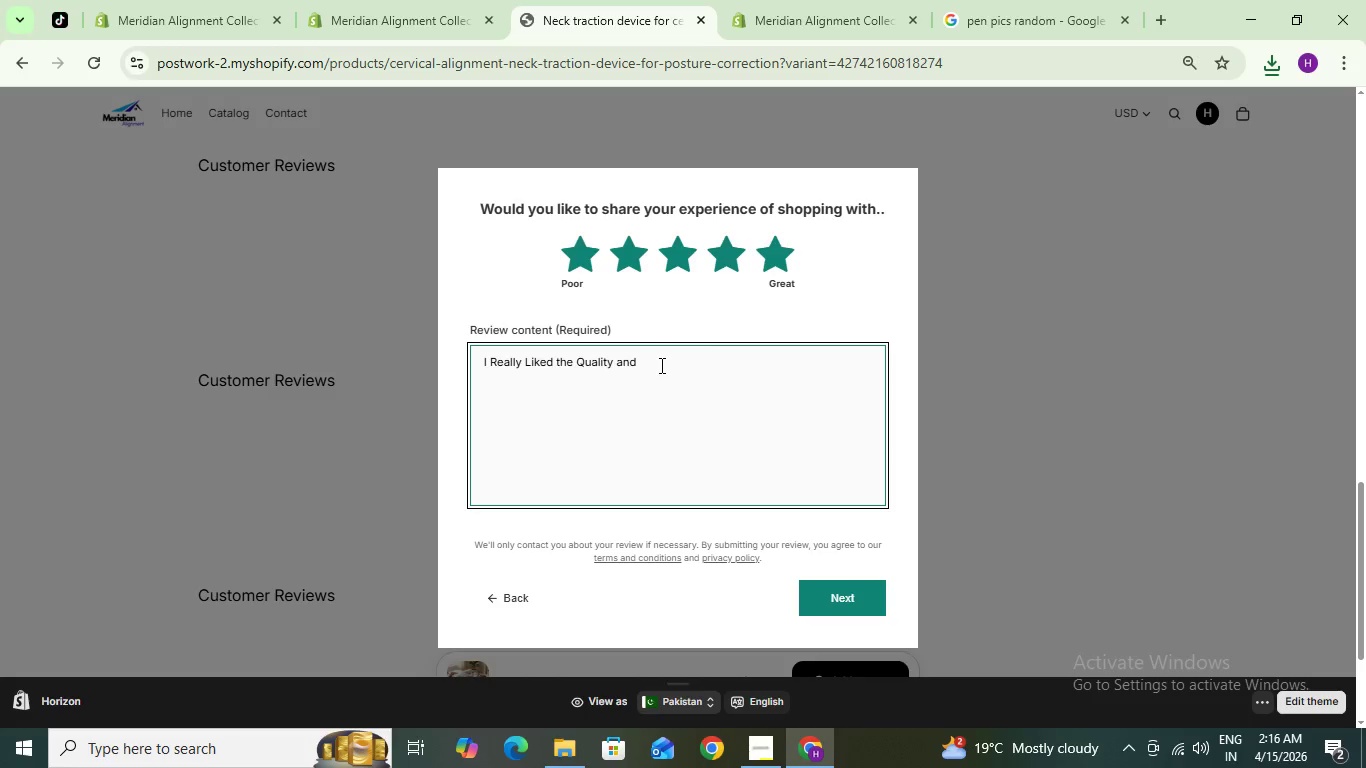 
wait(5.09)
 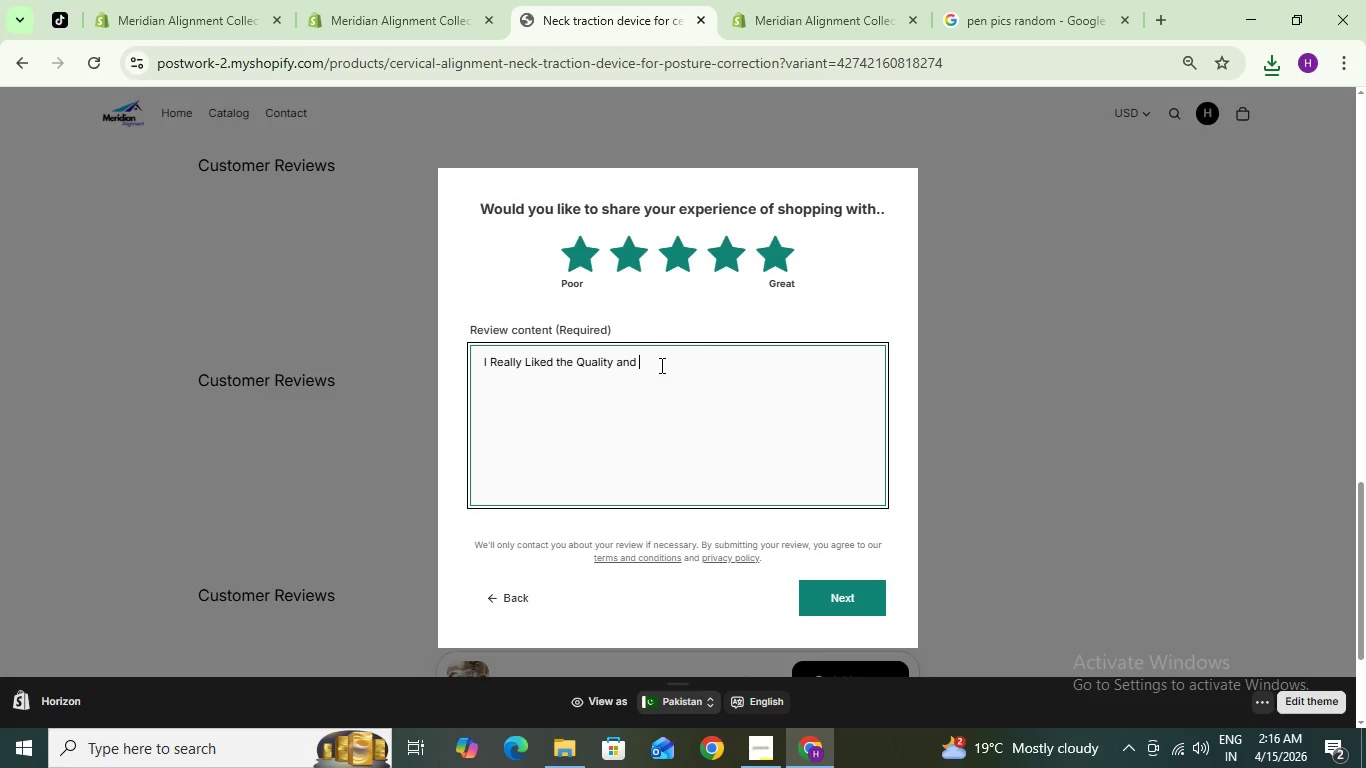 
type(control of this slim unique pen )
key(Backspace)
type(, would love to recommend it to others.)
 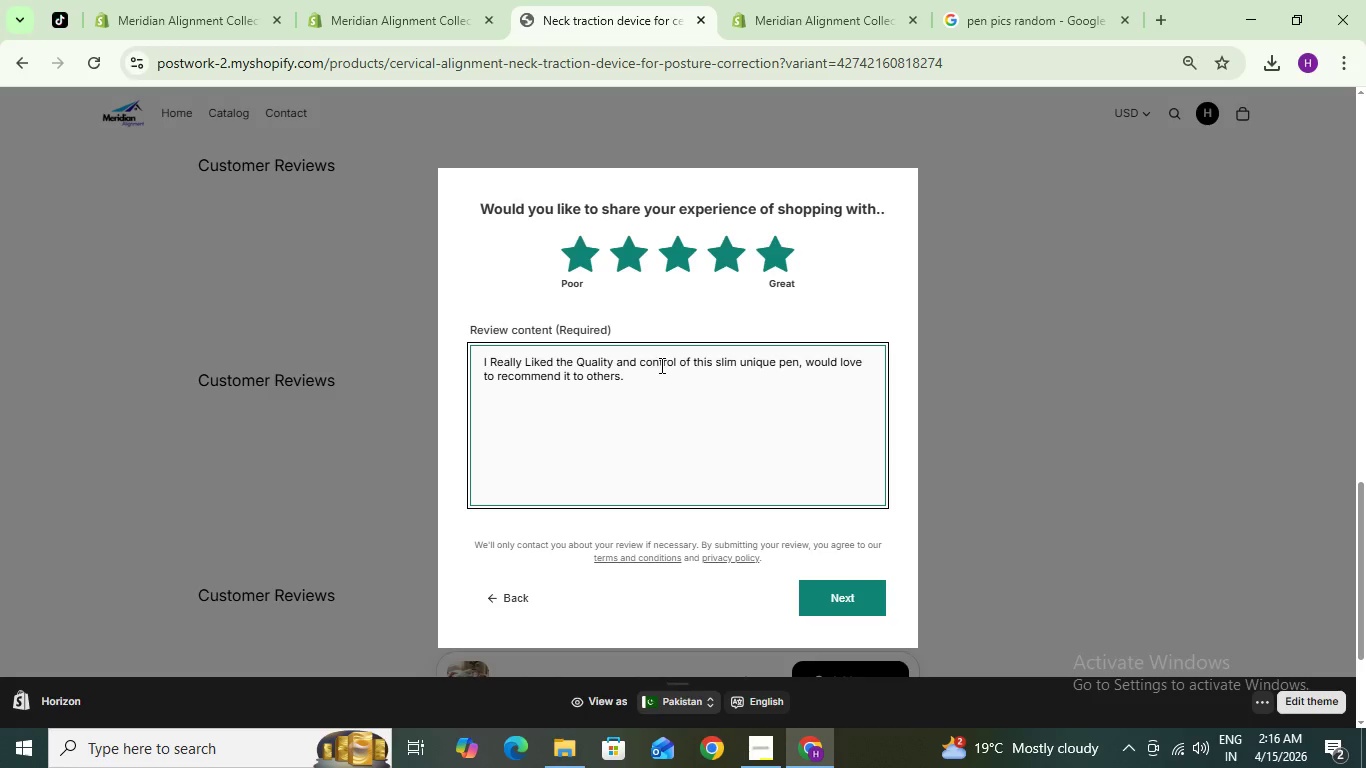 
wait(5.19)
 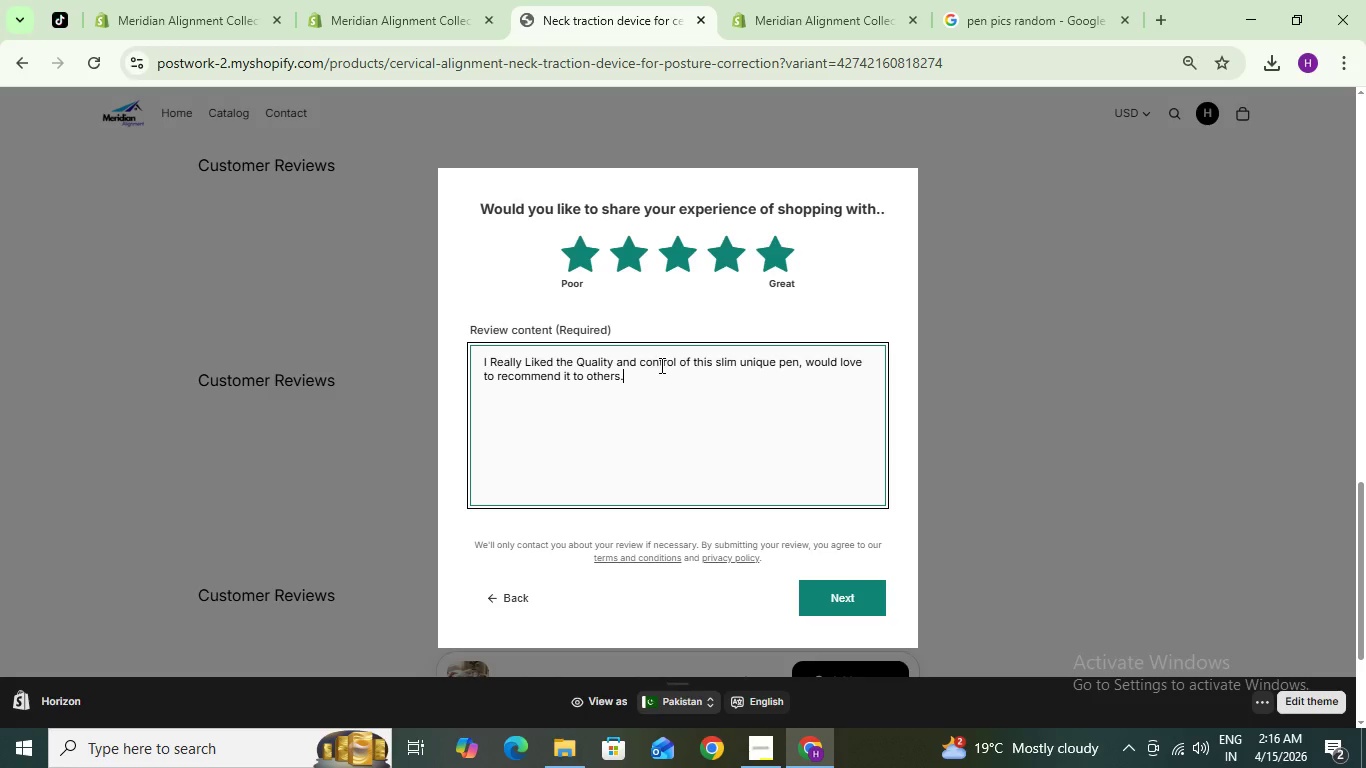 
left_click([822, 595])
 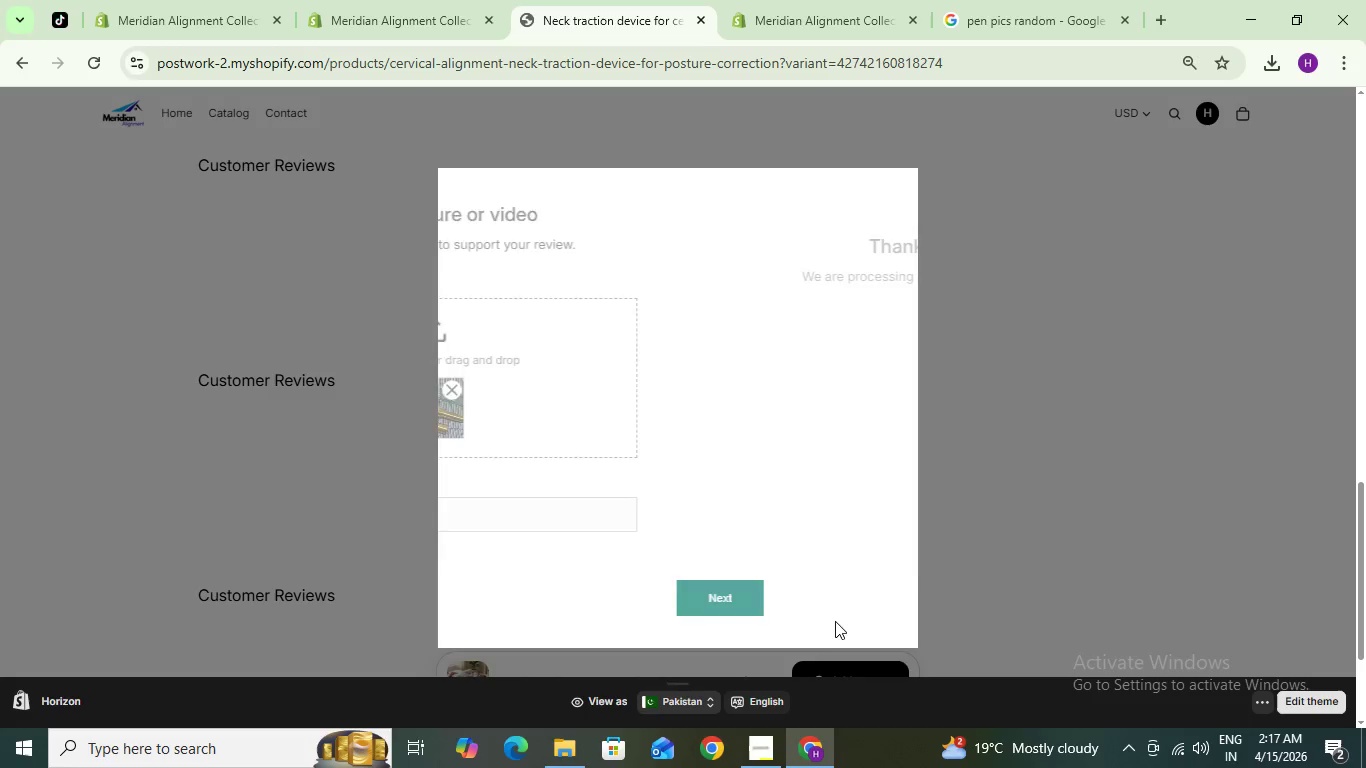 
left_click([665, 588])
 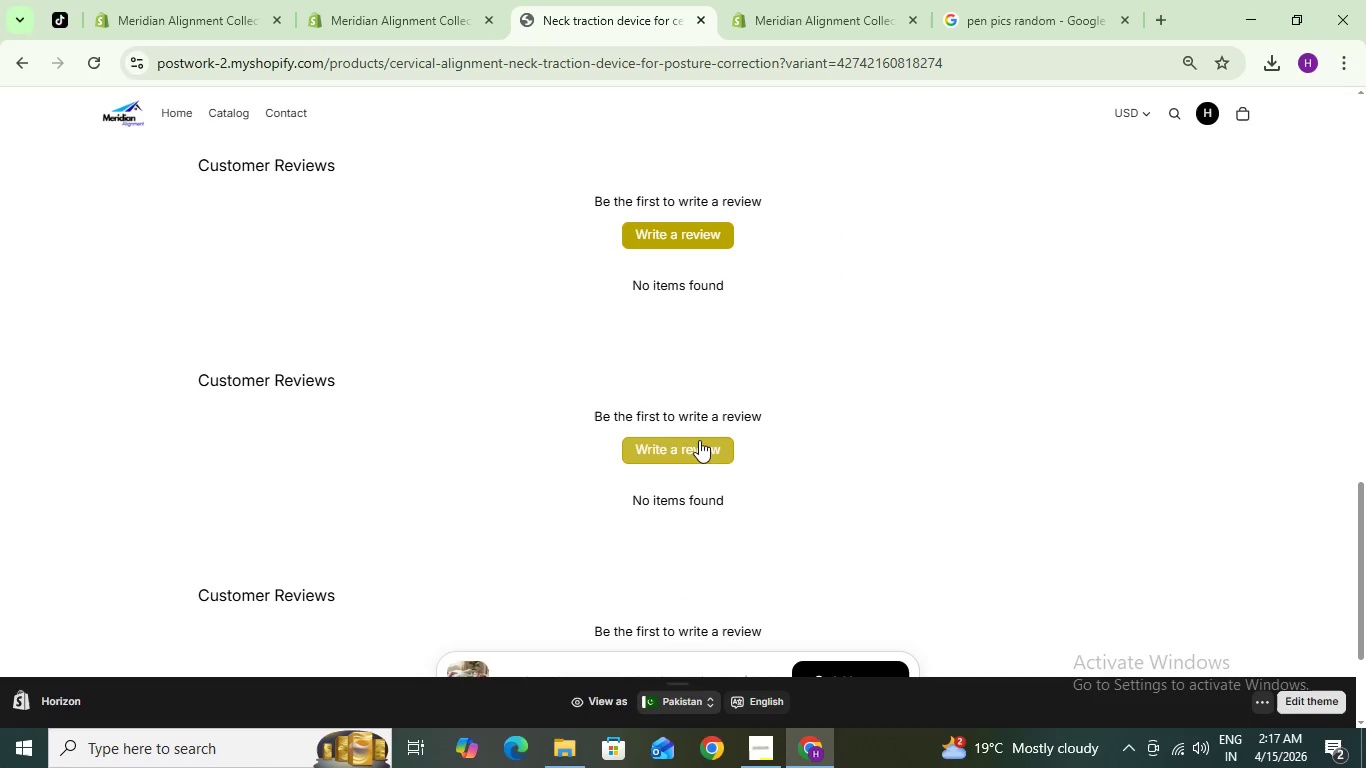 
scroll: coordinate [551, 431], scroll_direction: up, amount: 10.0
 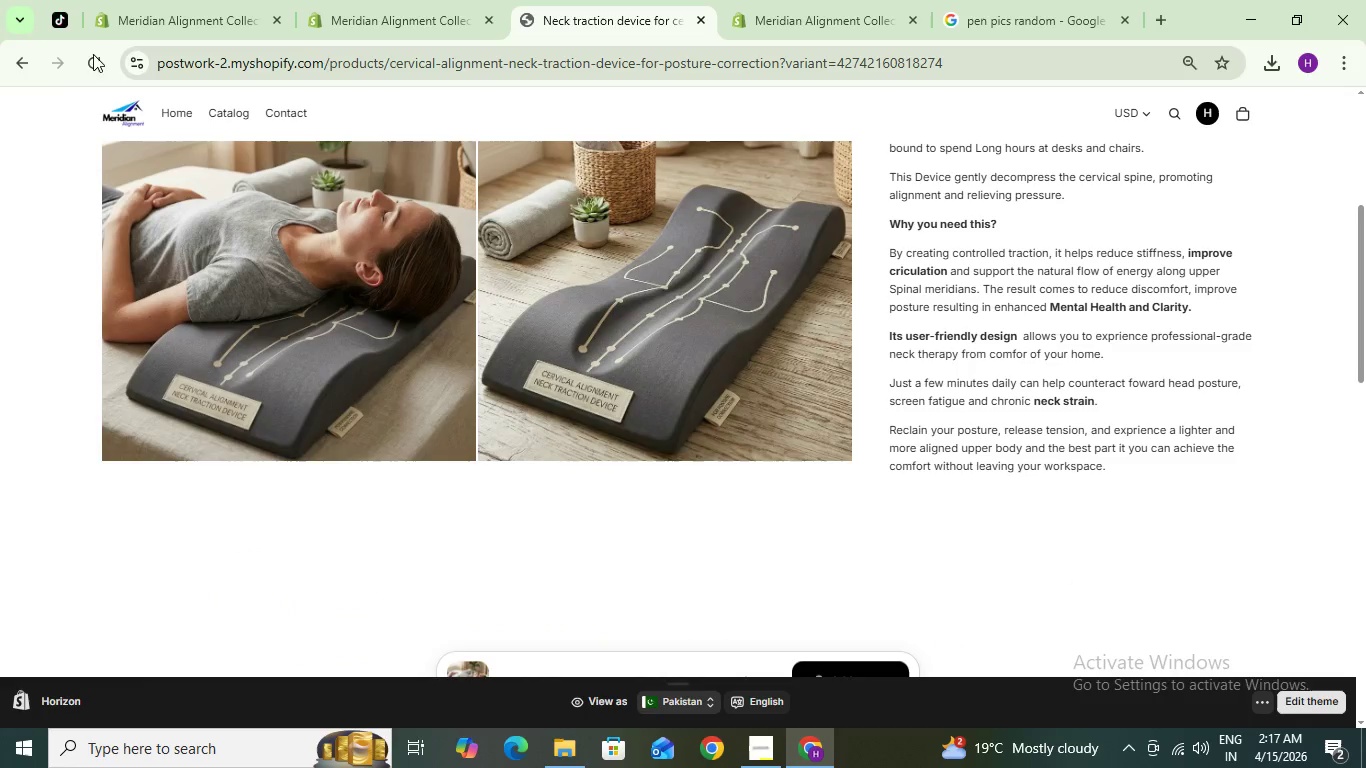 
left_click([89, 59])
 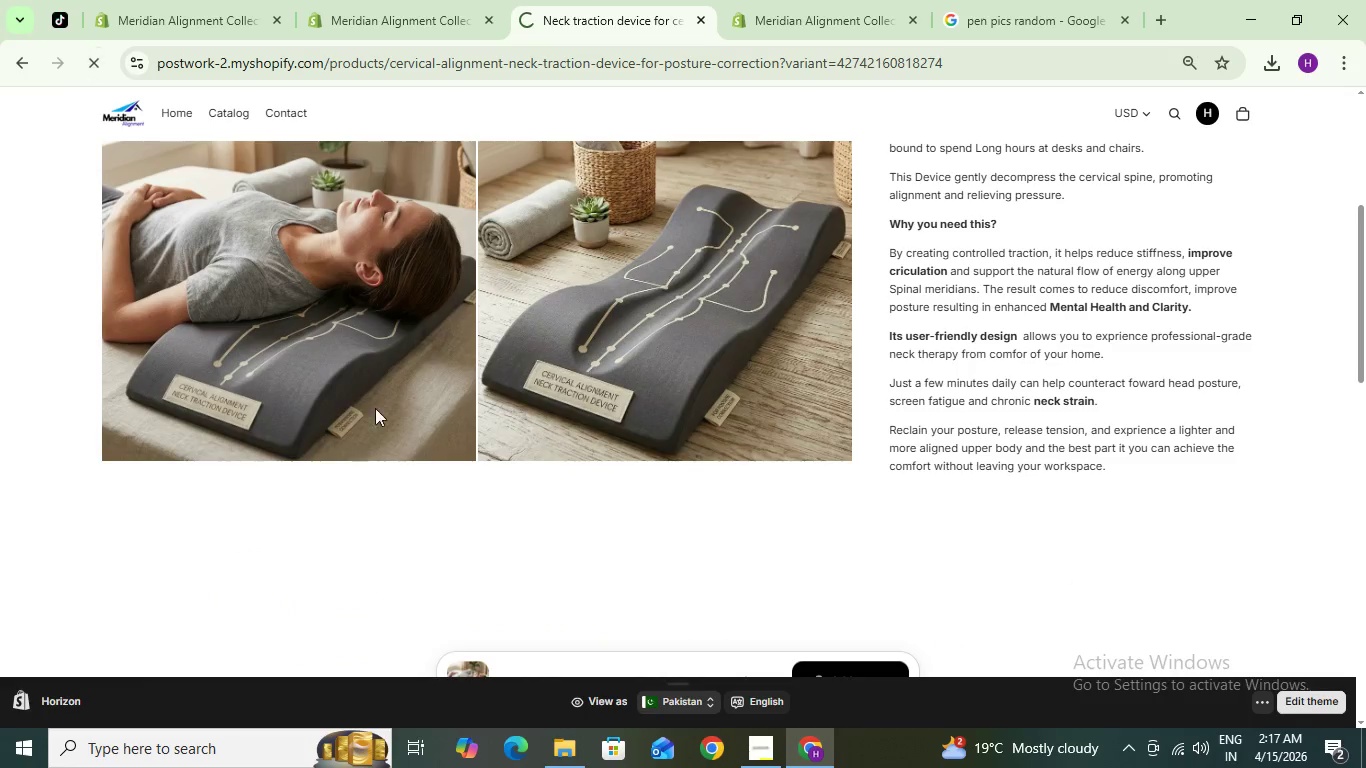 
scroll: coordinate [418, 534], scroll_direction: down, amount: 19.0
 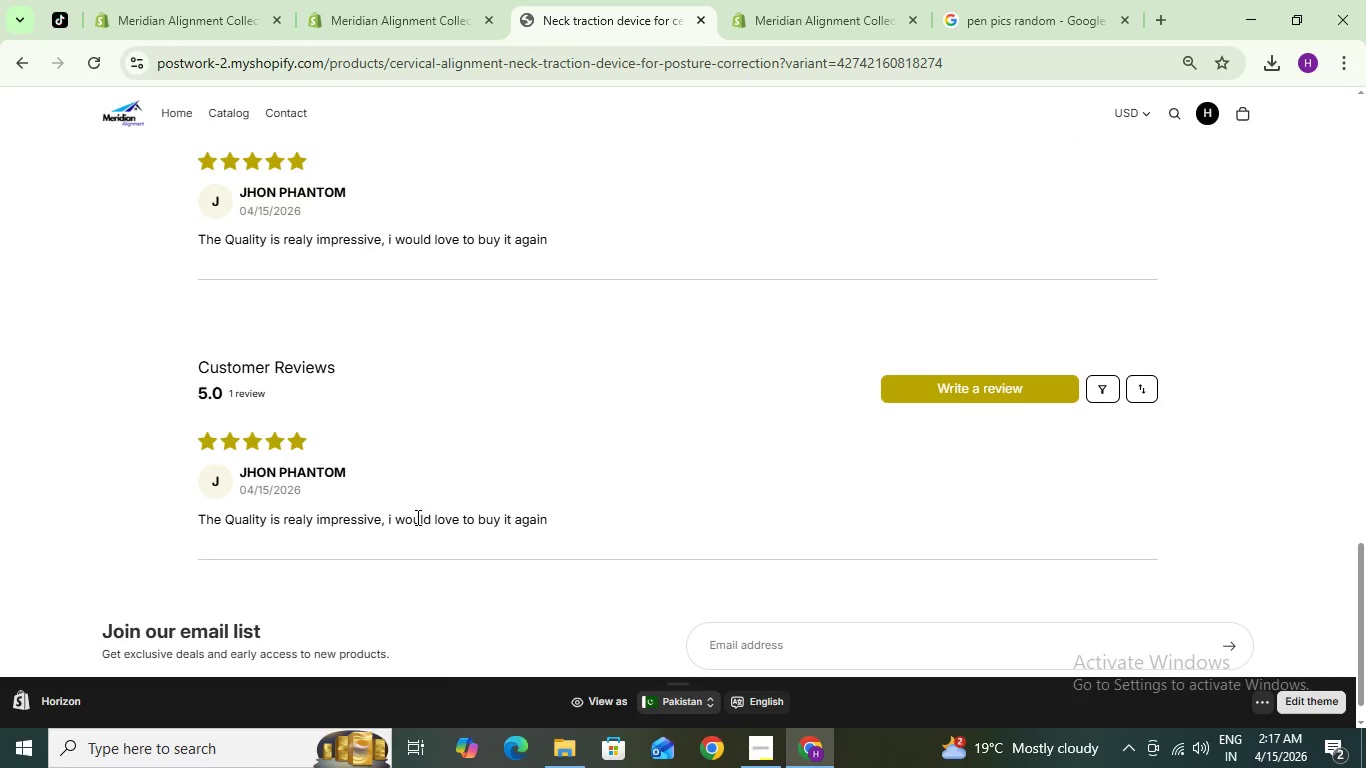 
scroll: coordinate [416, 514], scroll_direction: down, amount: 2.0
 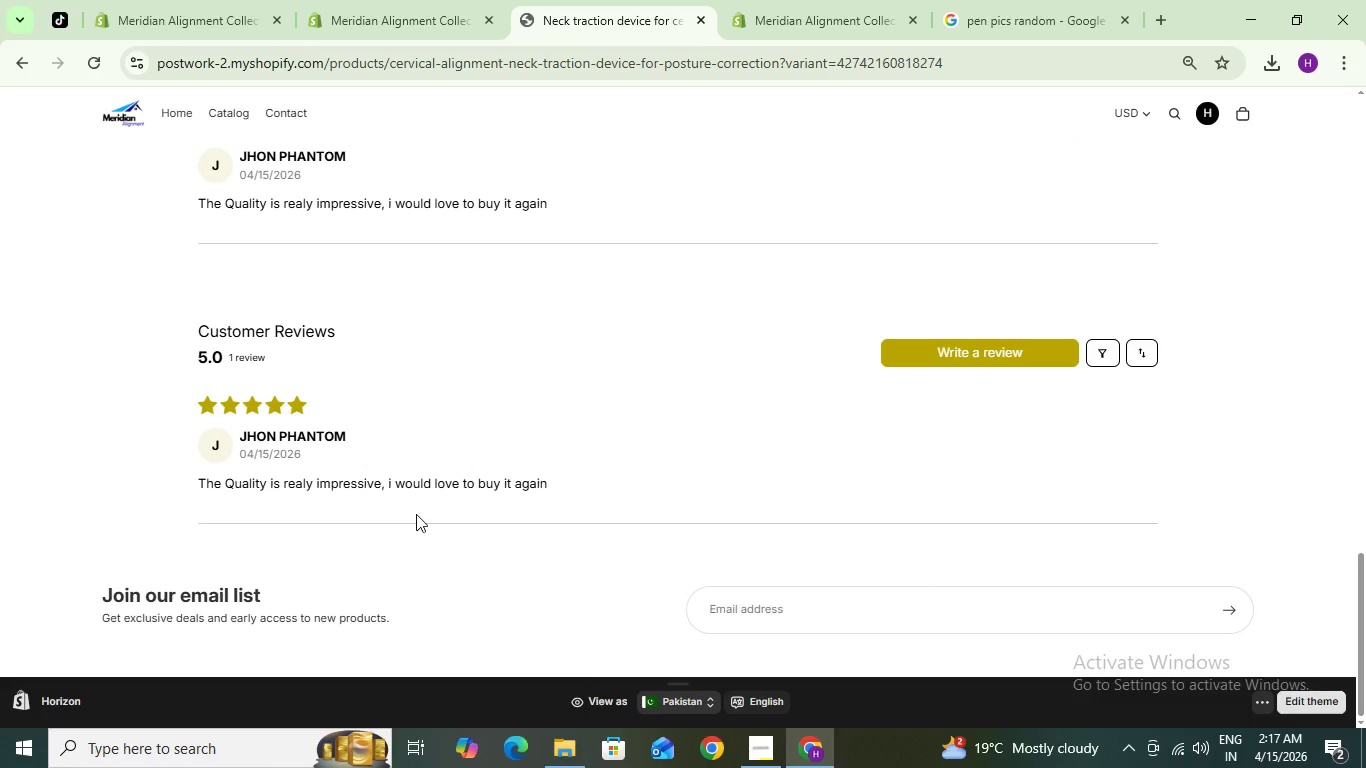 
scroll: coordinate [416, 514], scroll_direction: up, amount: 6.0
 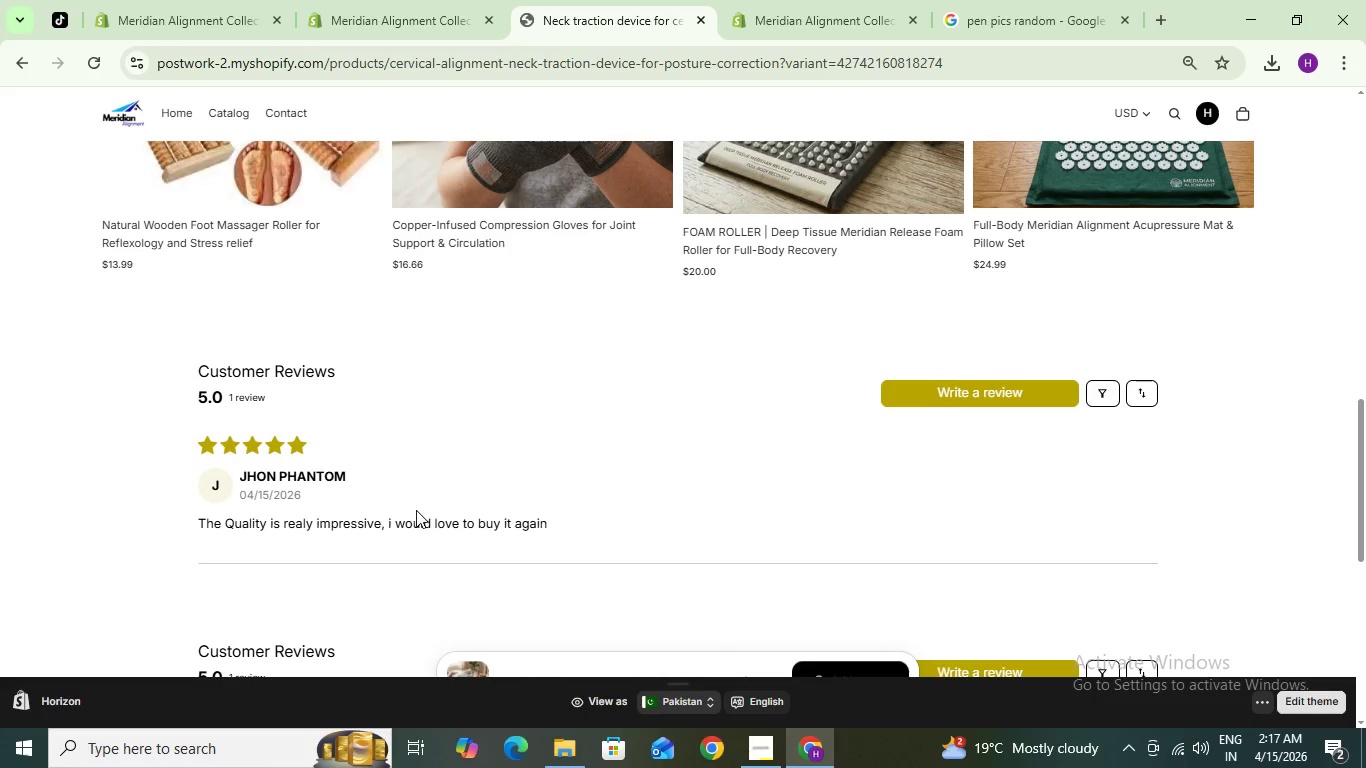 
scroll: coordinate [418, 508], scroll_direction: down, amount: 7.0
 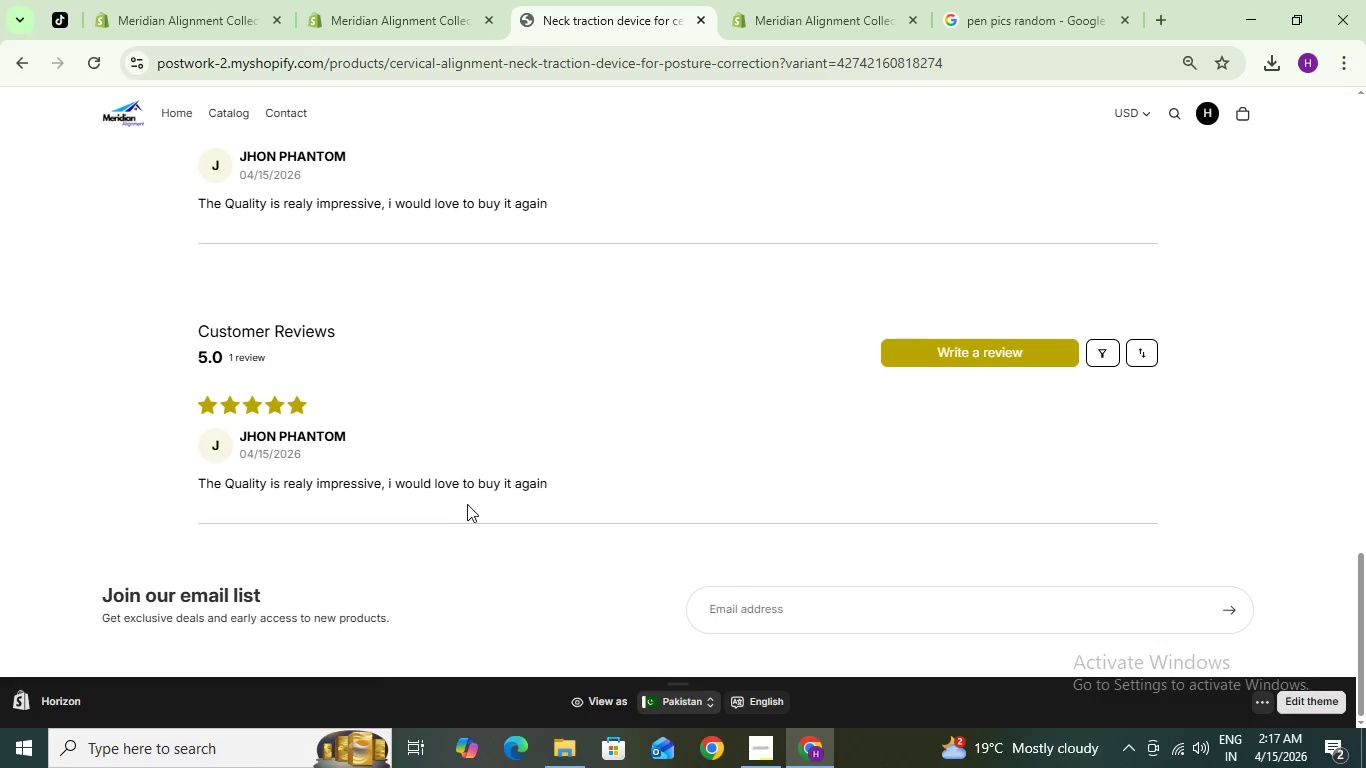 
scroll: coordinate [487, 477], scroll_direction: up, amount: 5.0
 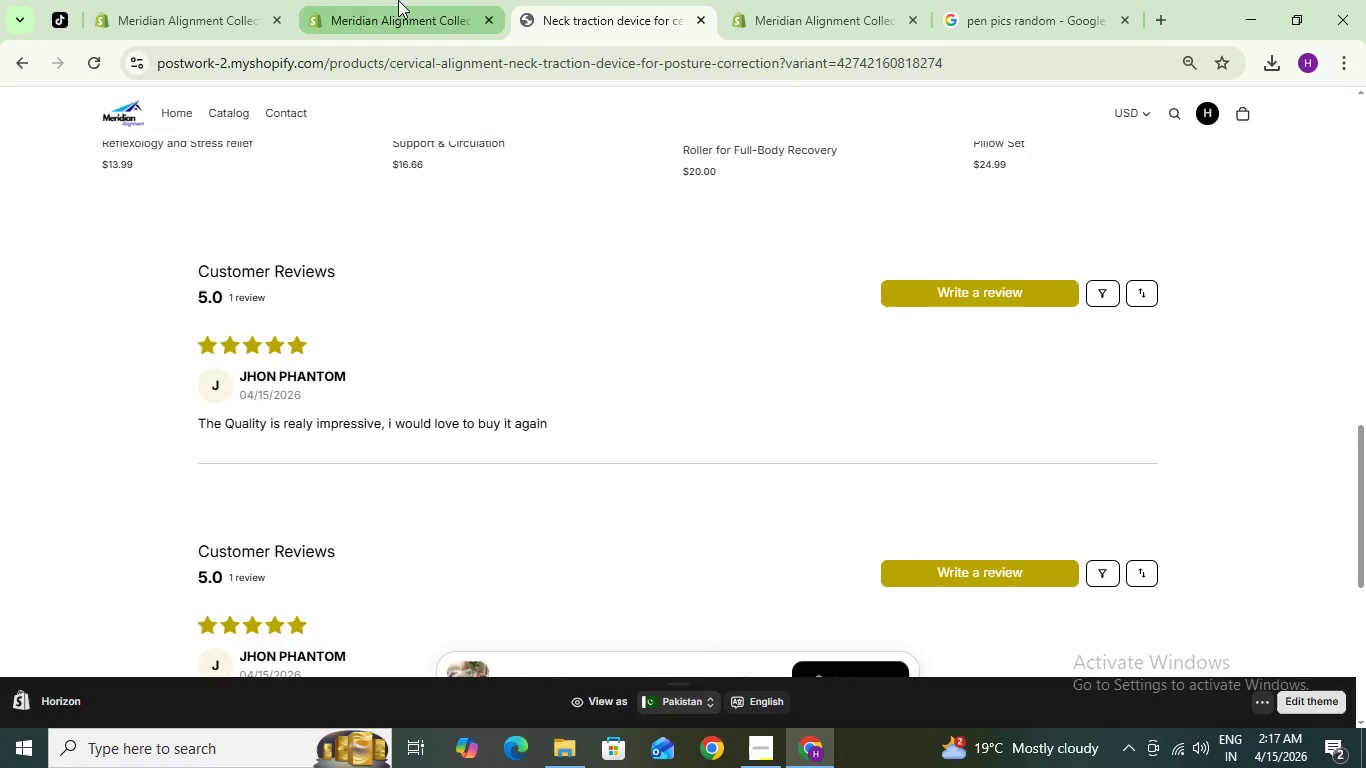 
left_click([398, 0])
 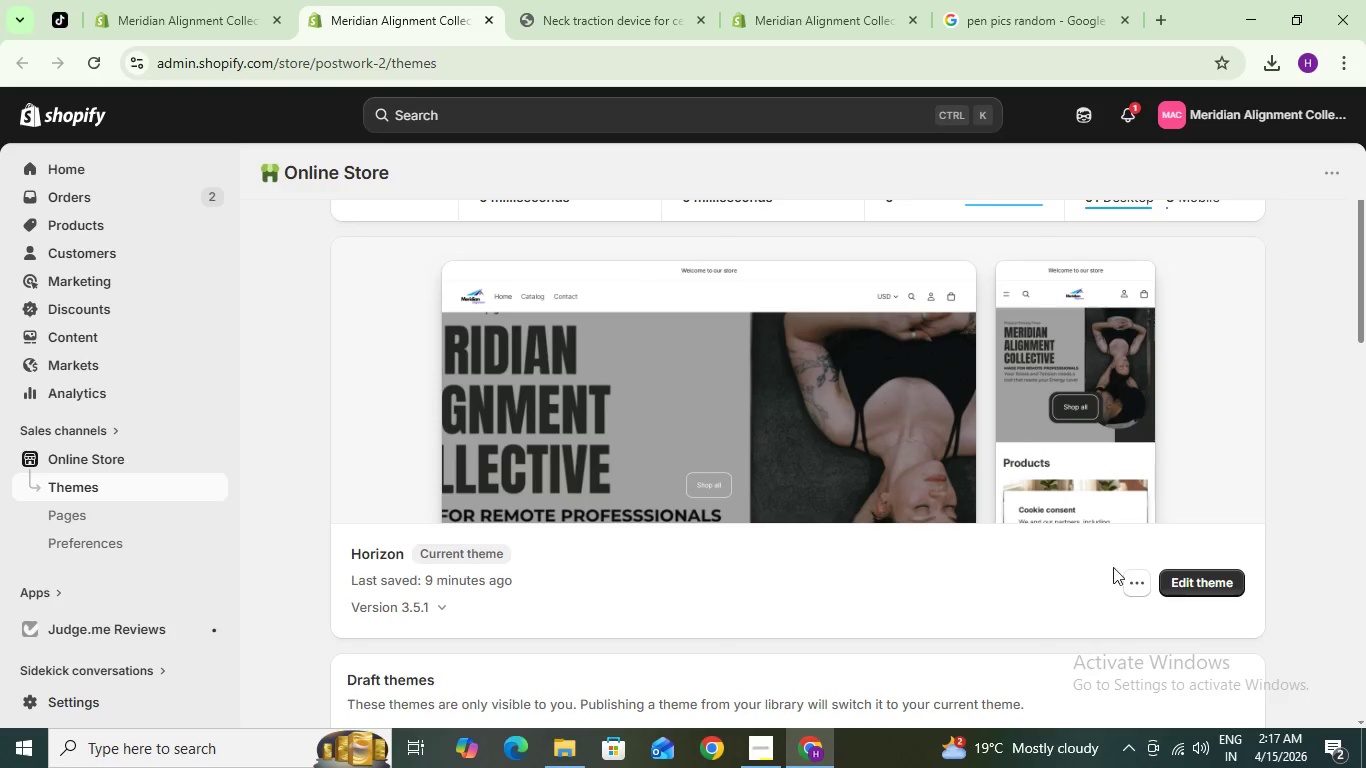 
left_click([1205, 572])
 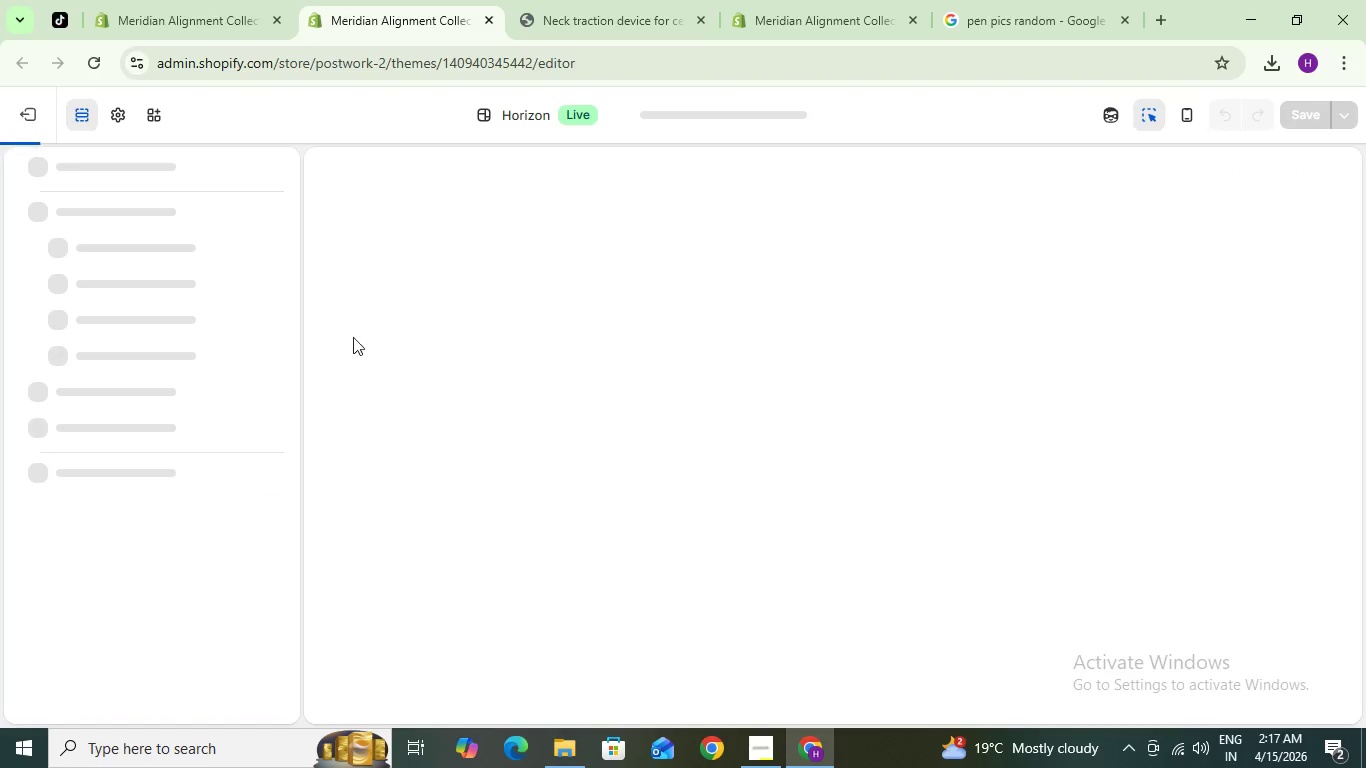 
mouse_move([446, 289])
 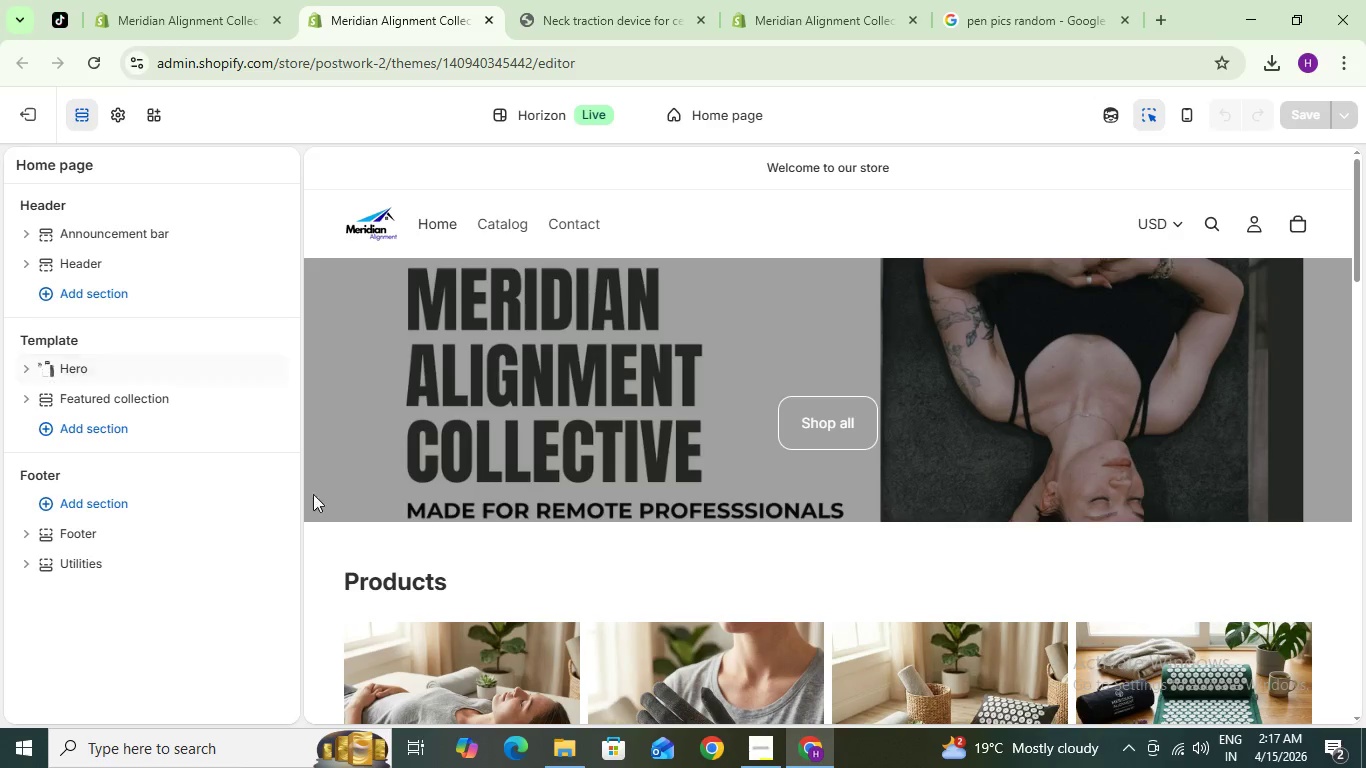 
scroll: coordinate [531, 579], scroll_direction: down, amount: 4.0
 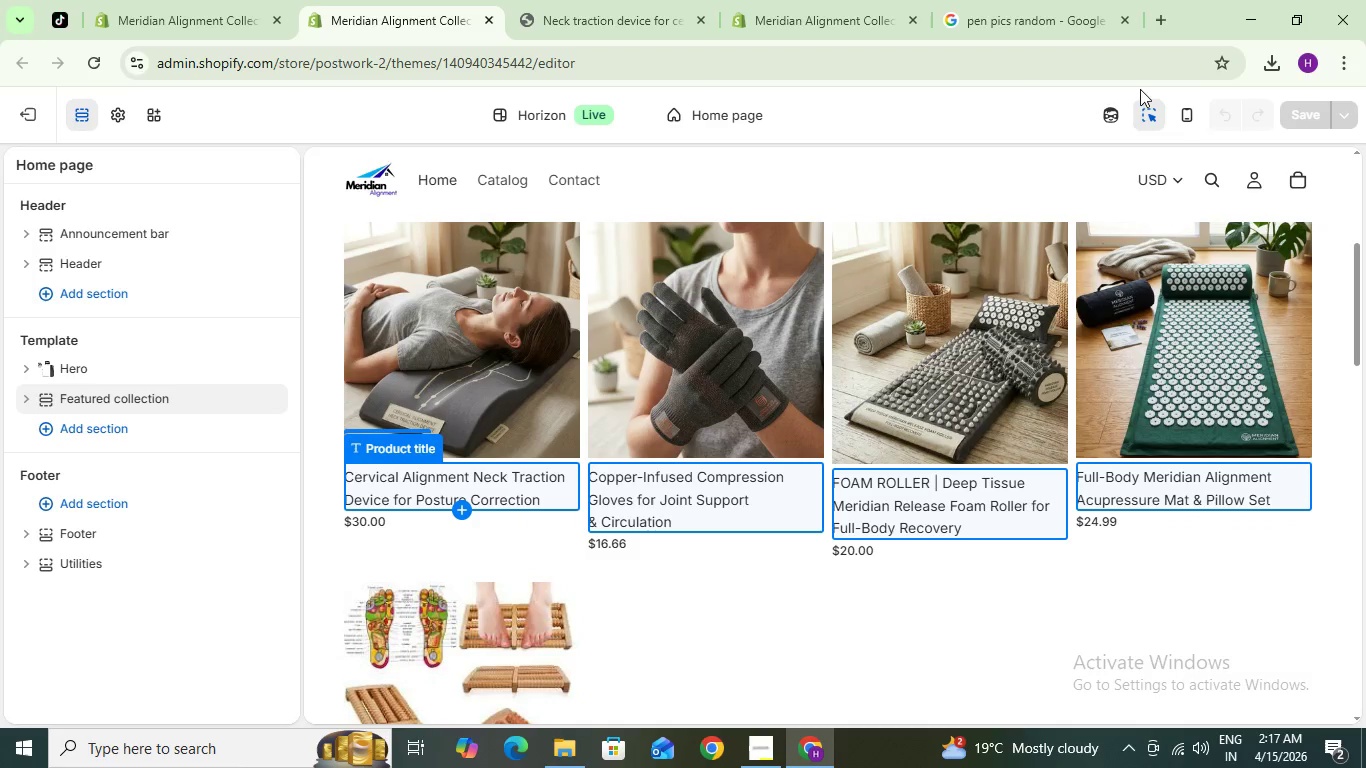 
left_click([1145, 115])
 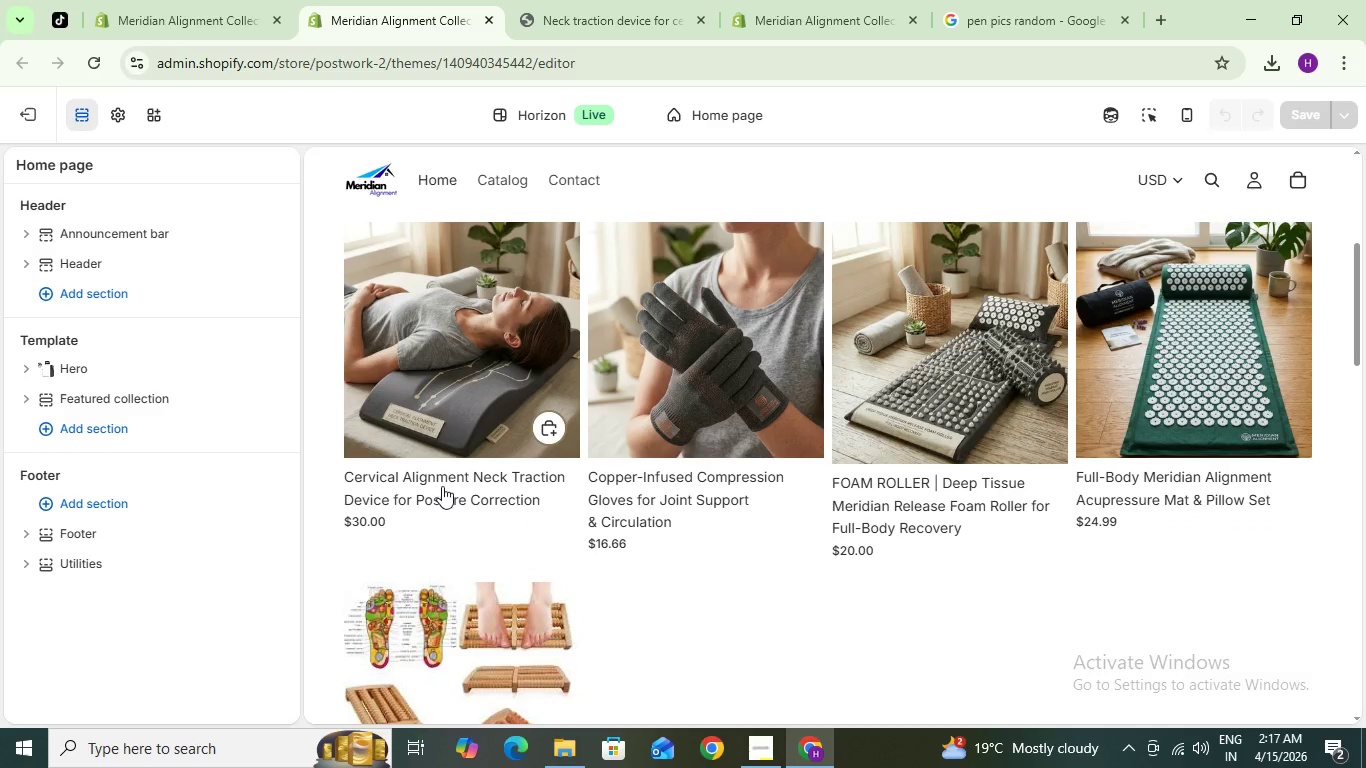 
left_click([442, 486])
 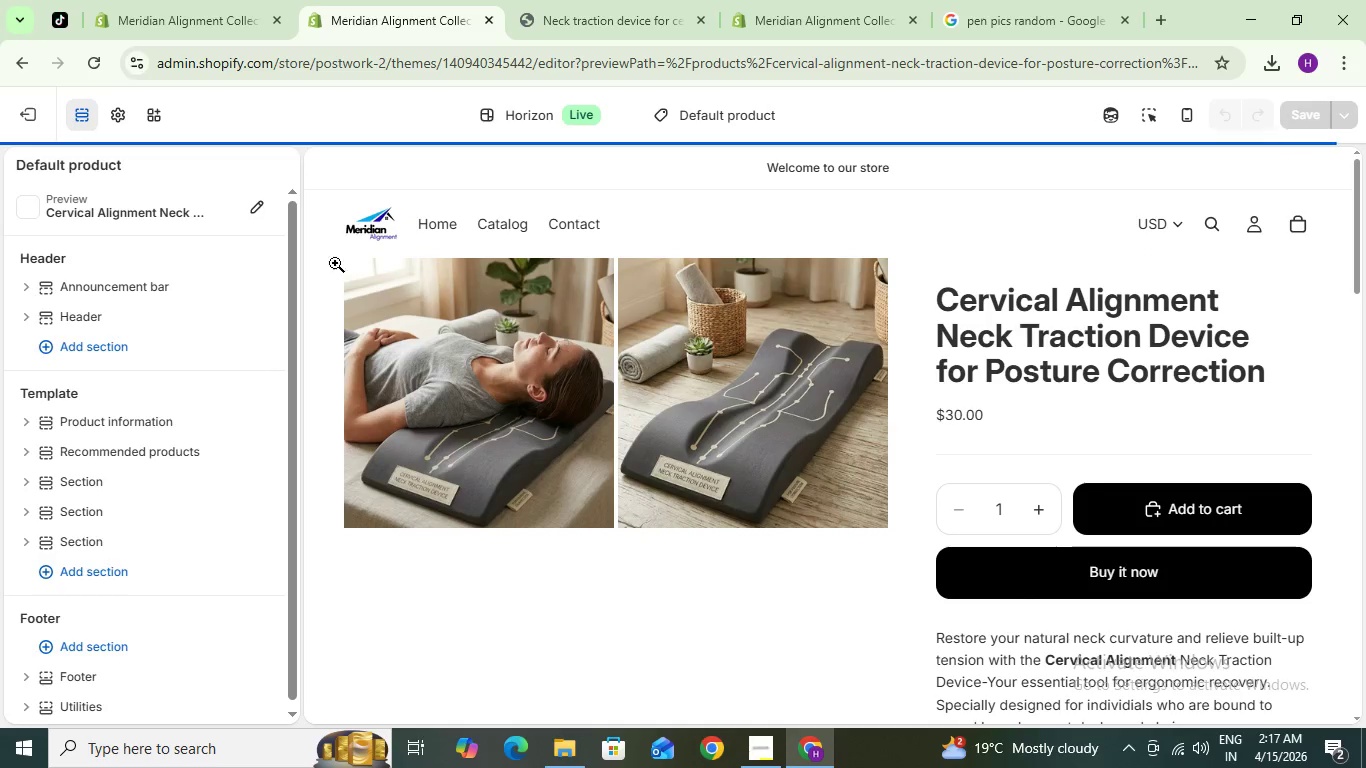 
scroll: coordinate [738, 479], scroll_direction: down, amount: 17.0
 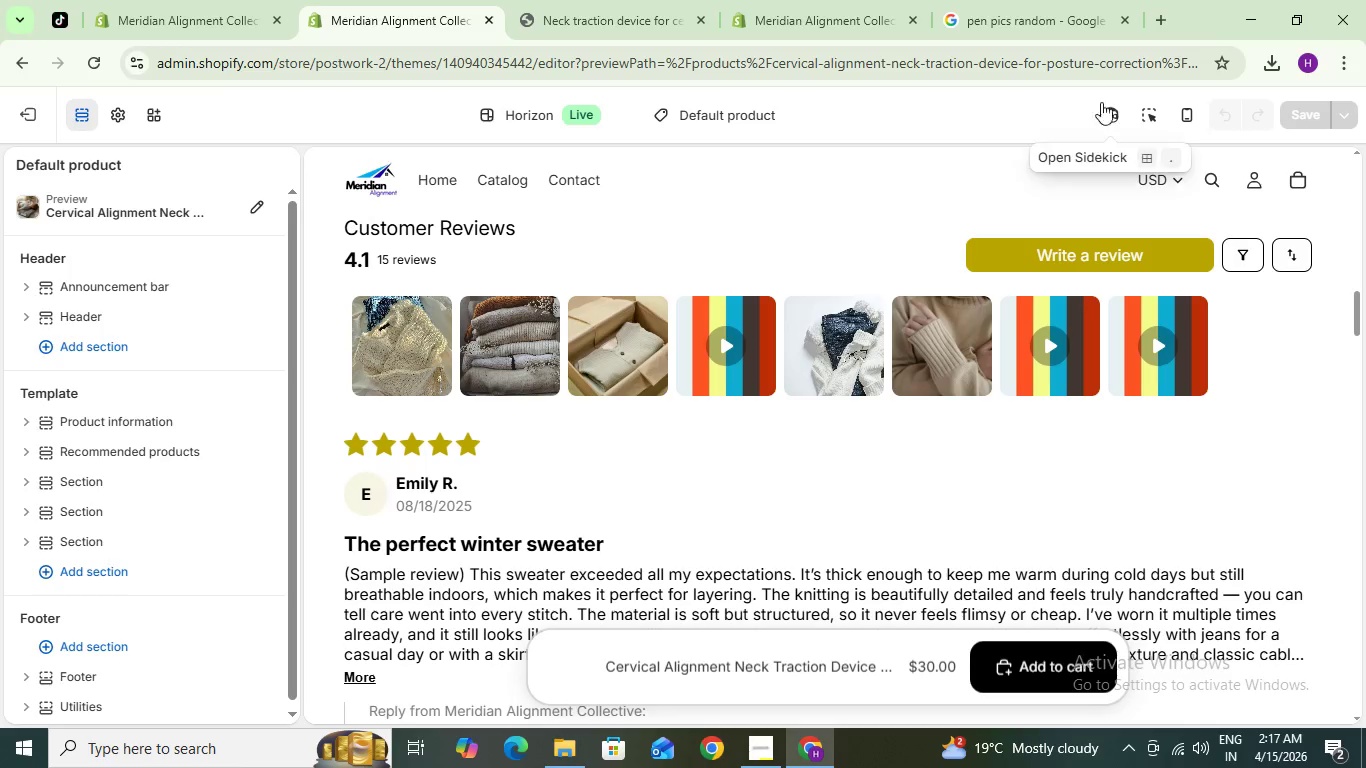 
left_click([1153, 126])
 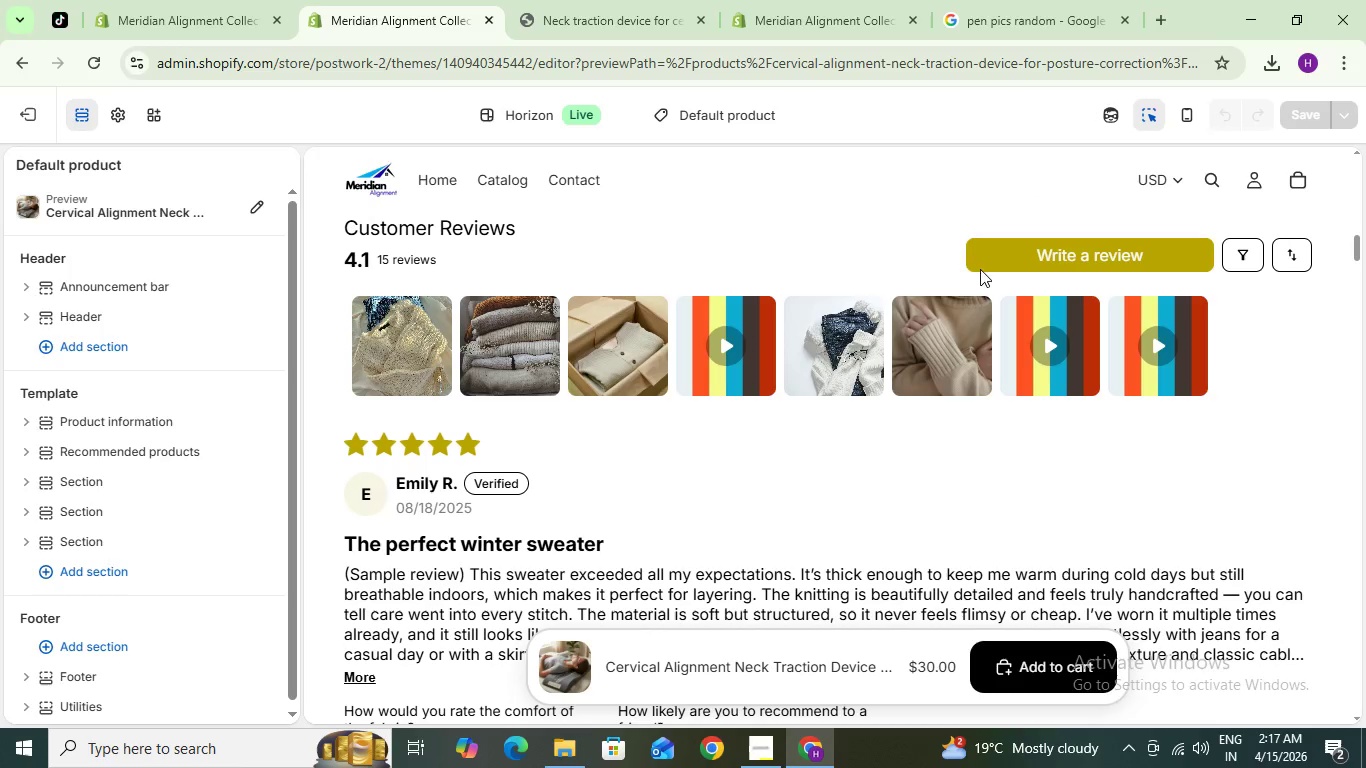 
wait(5.98)
 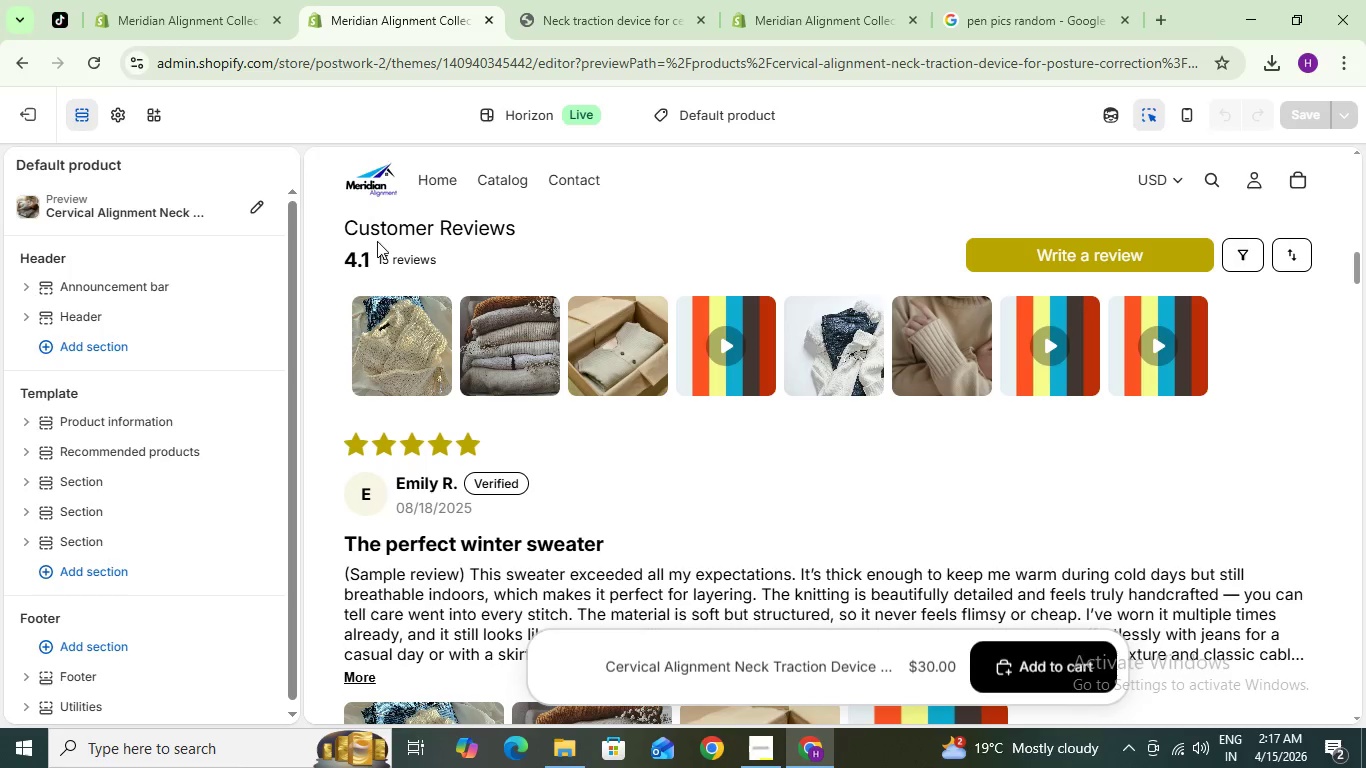 
scroll: coordinate [716, 301], scroll_direction: up, amount: 5.0
 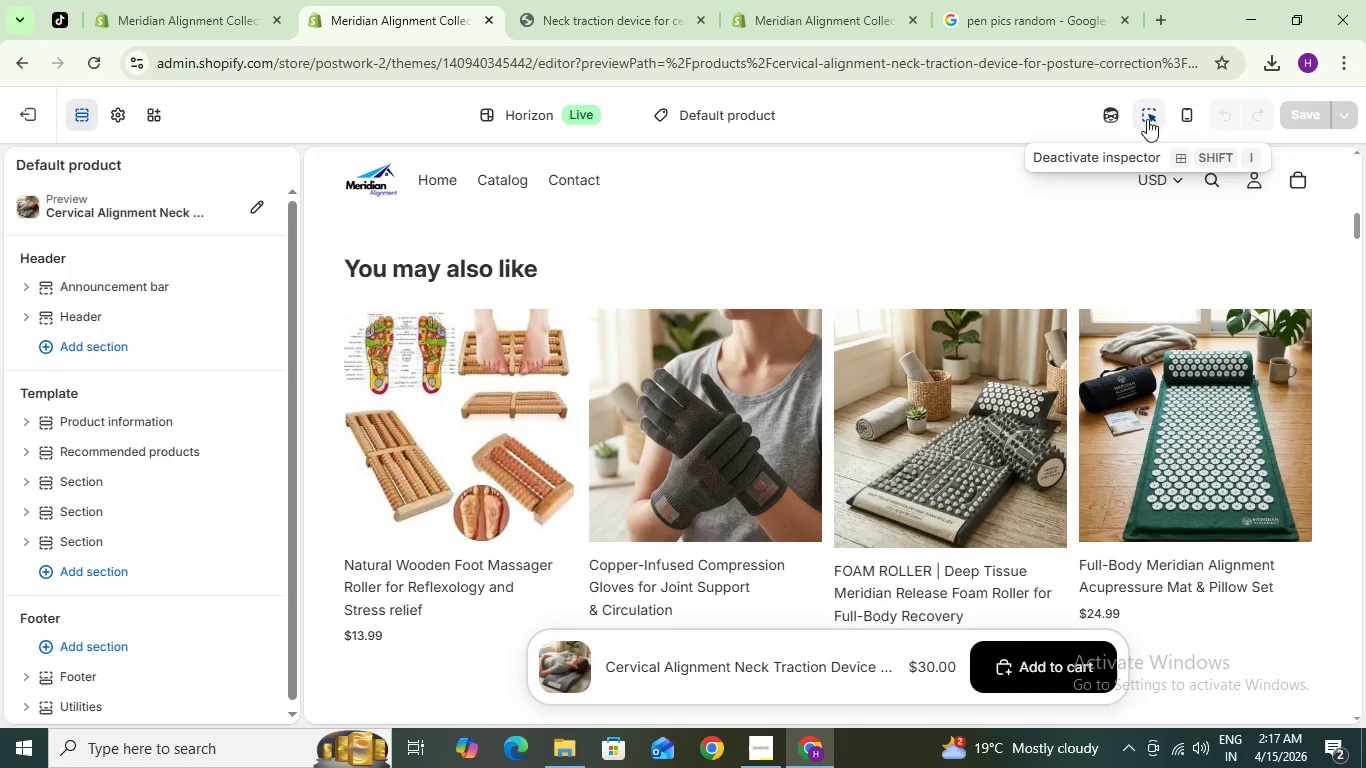 
left_click([1147, 115])
 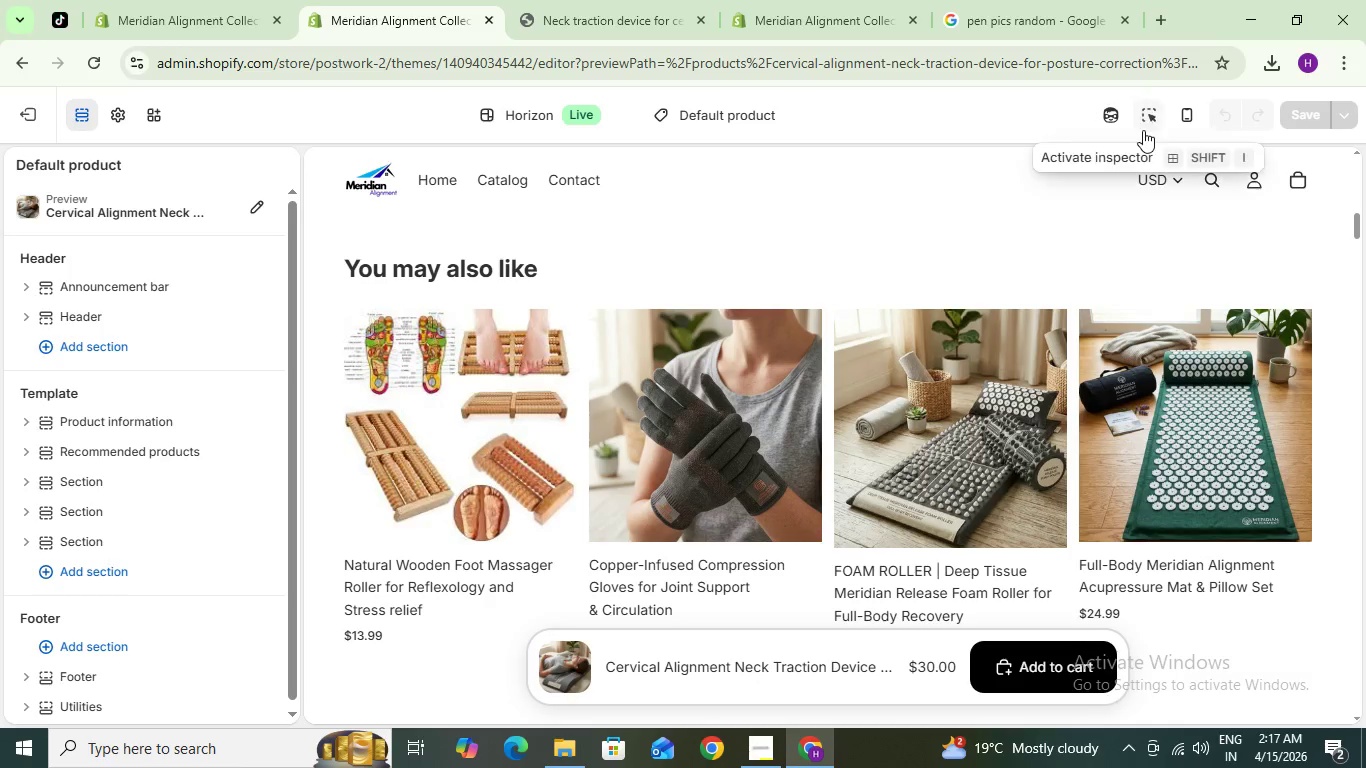 
left_click([1143, 114])
 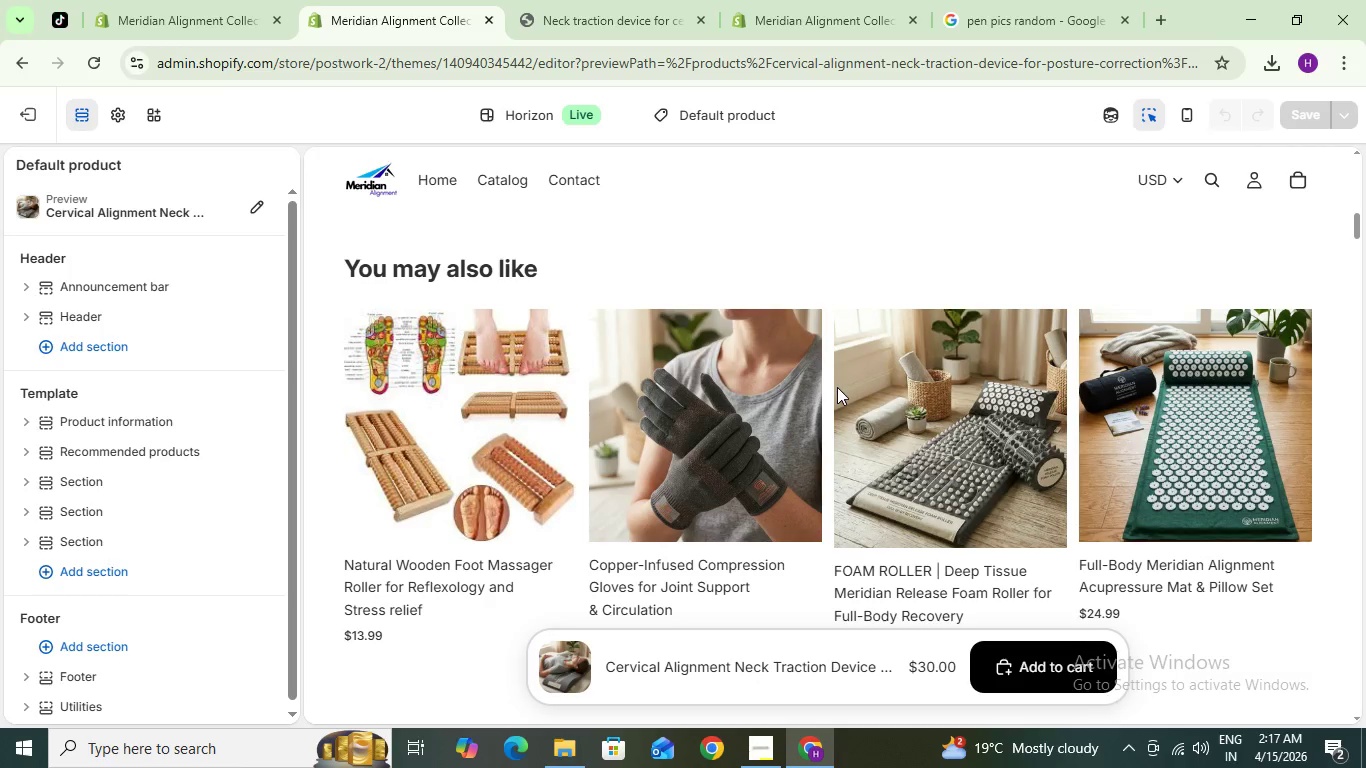 
scroll: coordinate [759, 415], scroll_direction: down, amount: 2.0
 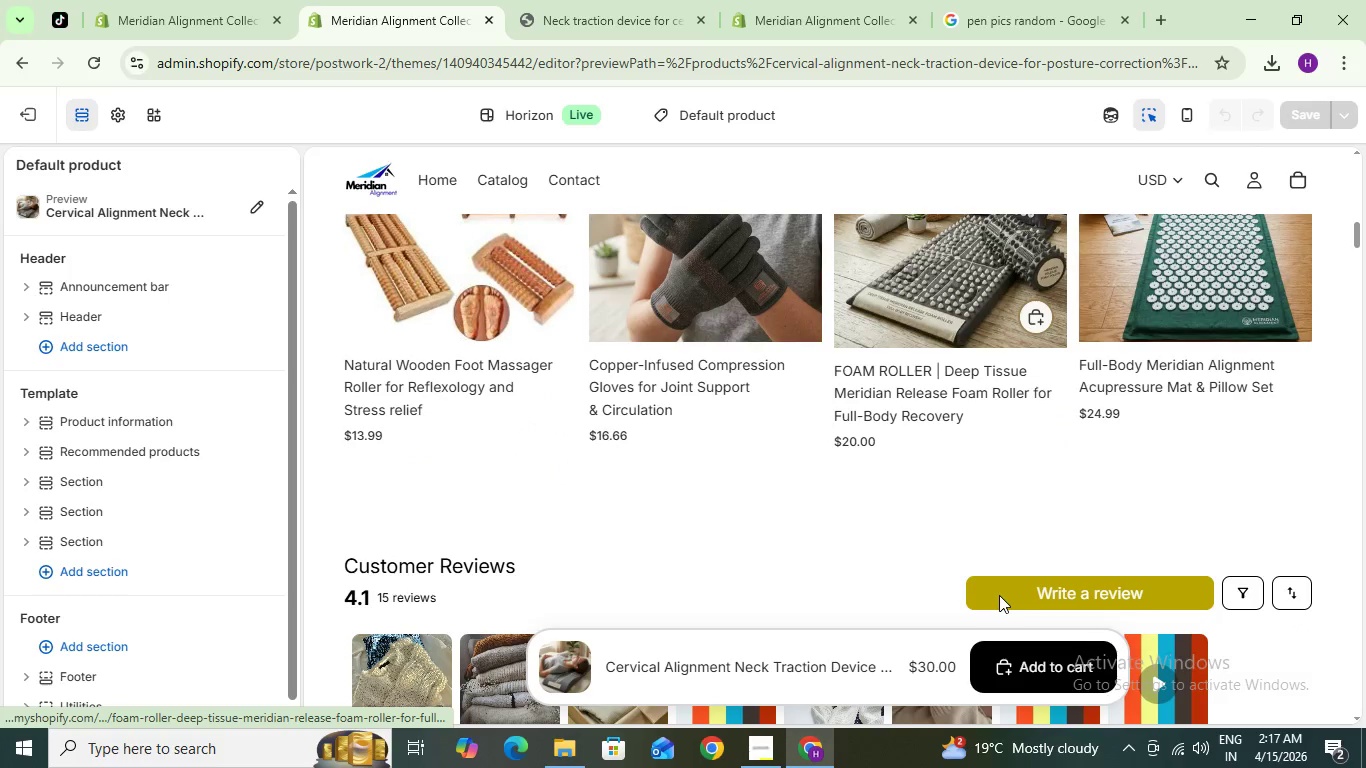 
left_click([848, 561])
 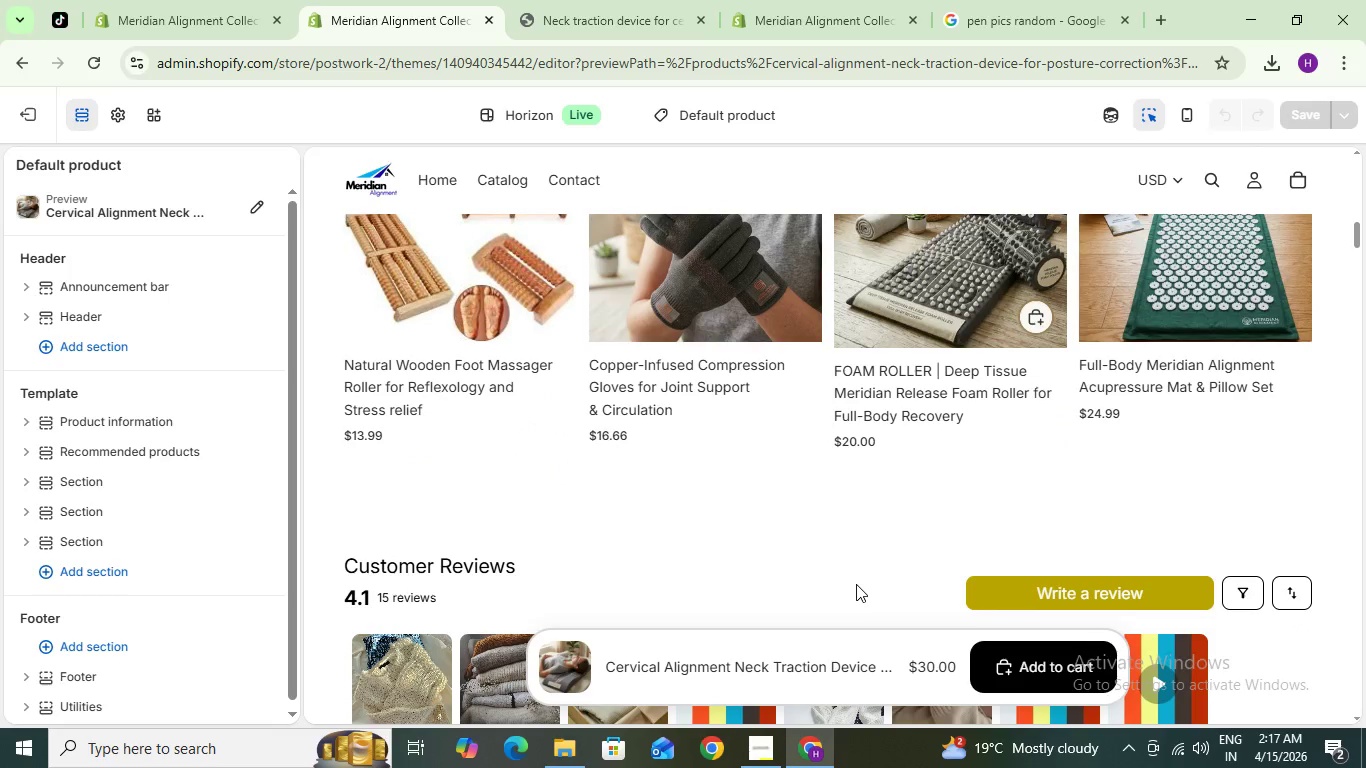 
left_click([856, 584])
 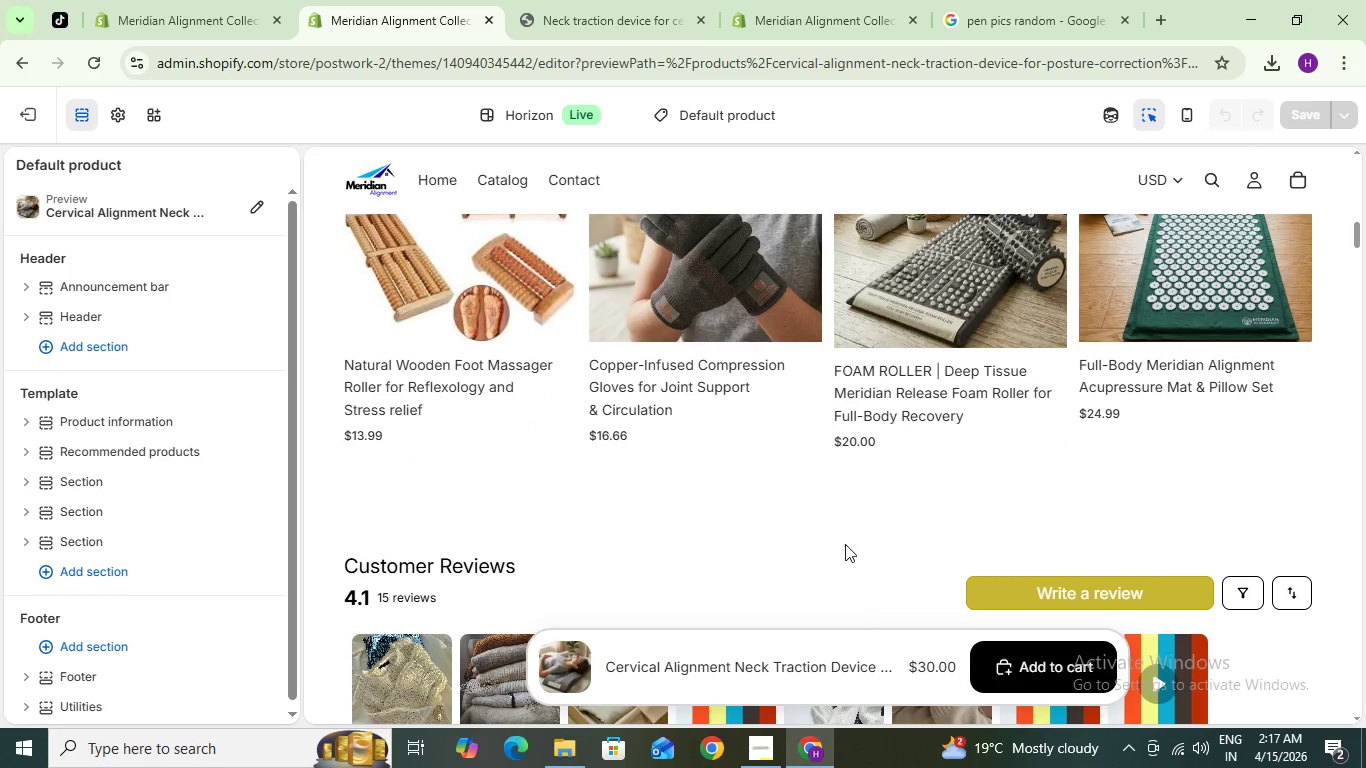 
scroll: coordinate [841, 538], scroll_direction: down, amount: 3.0
 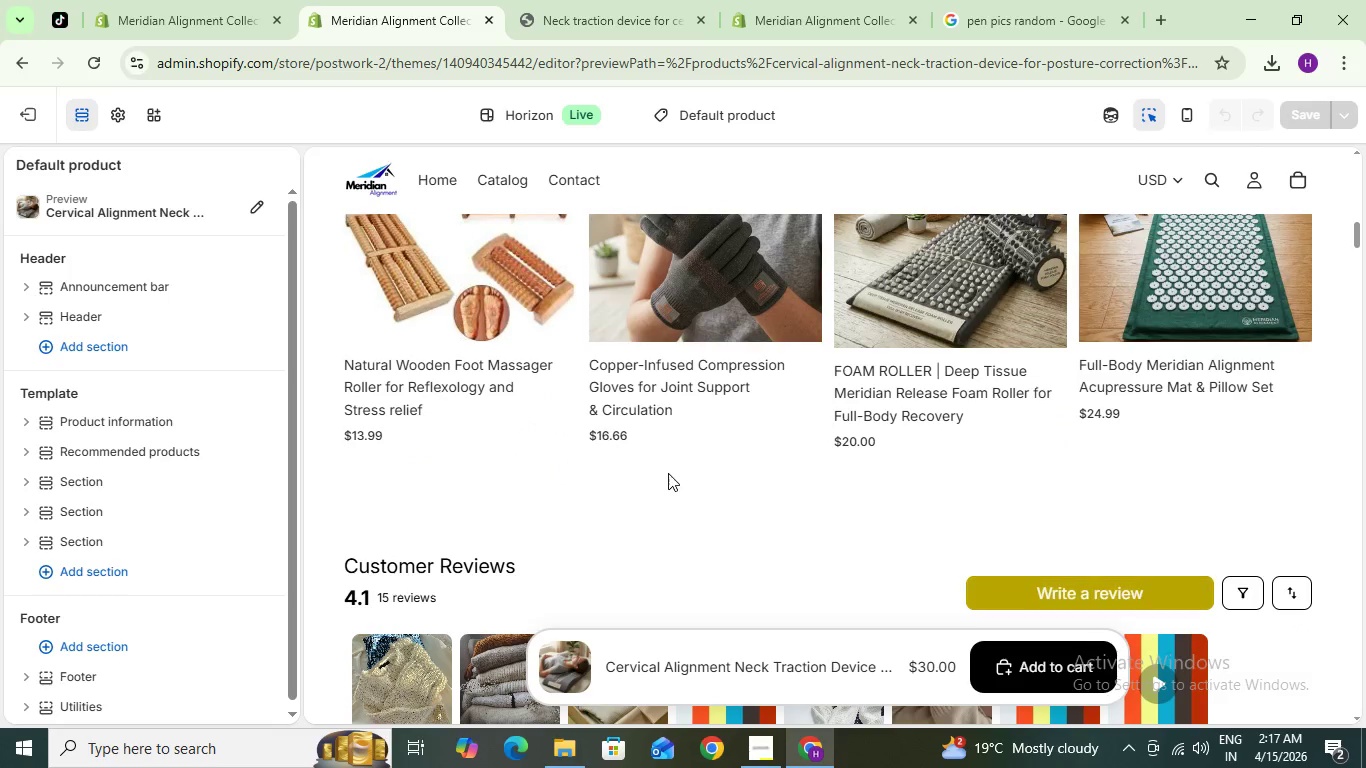 
scroll: coordinate [656, 458], scroll_direction: none, amount: 0.0
 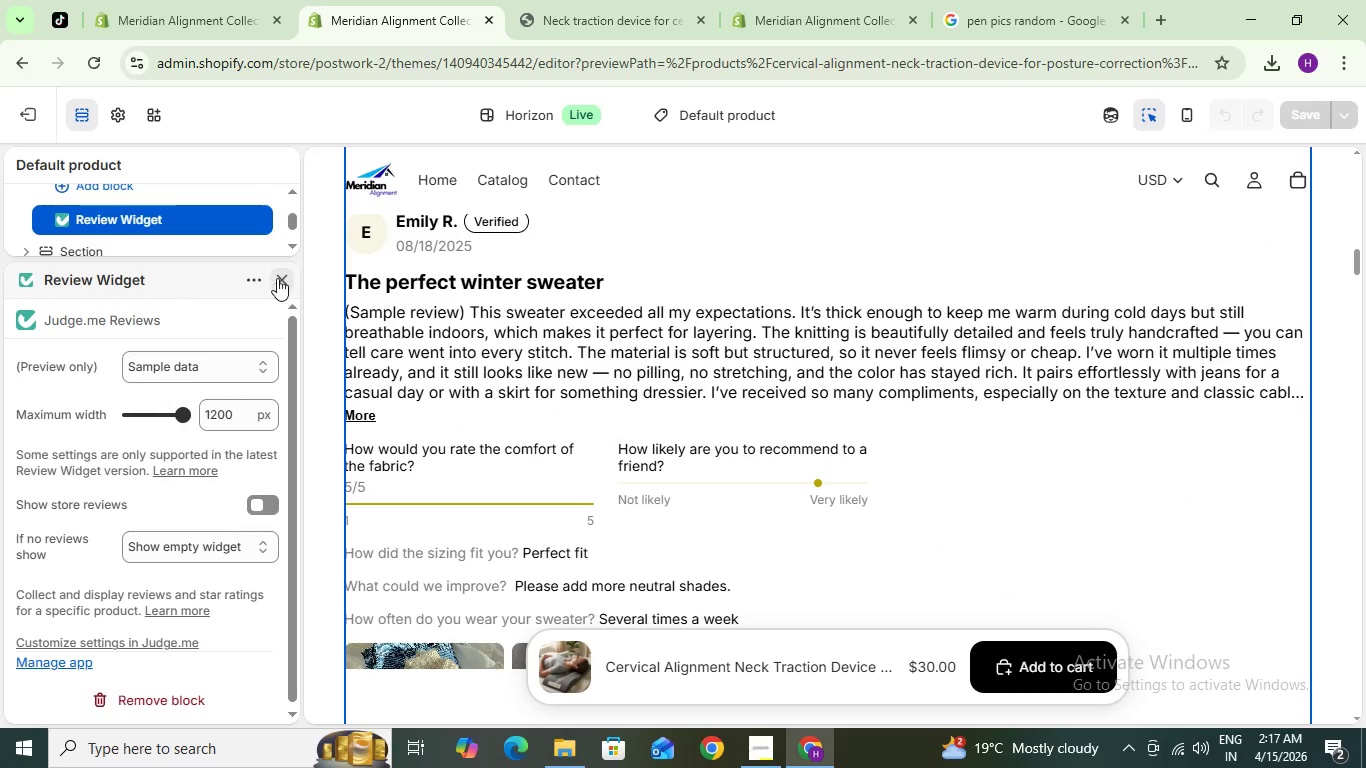 
left_click([284, 275])
 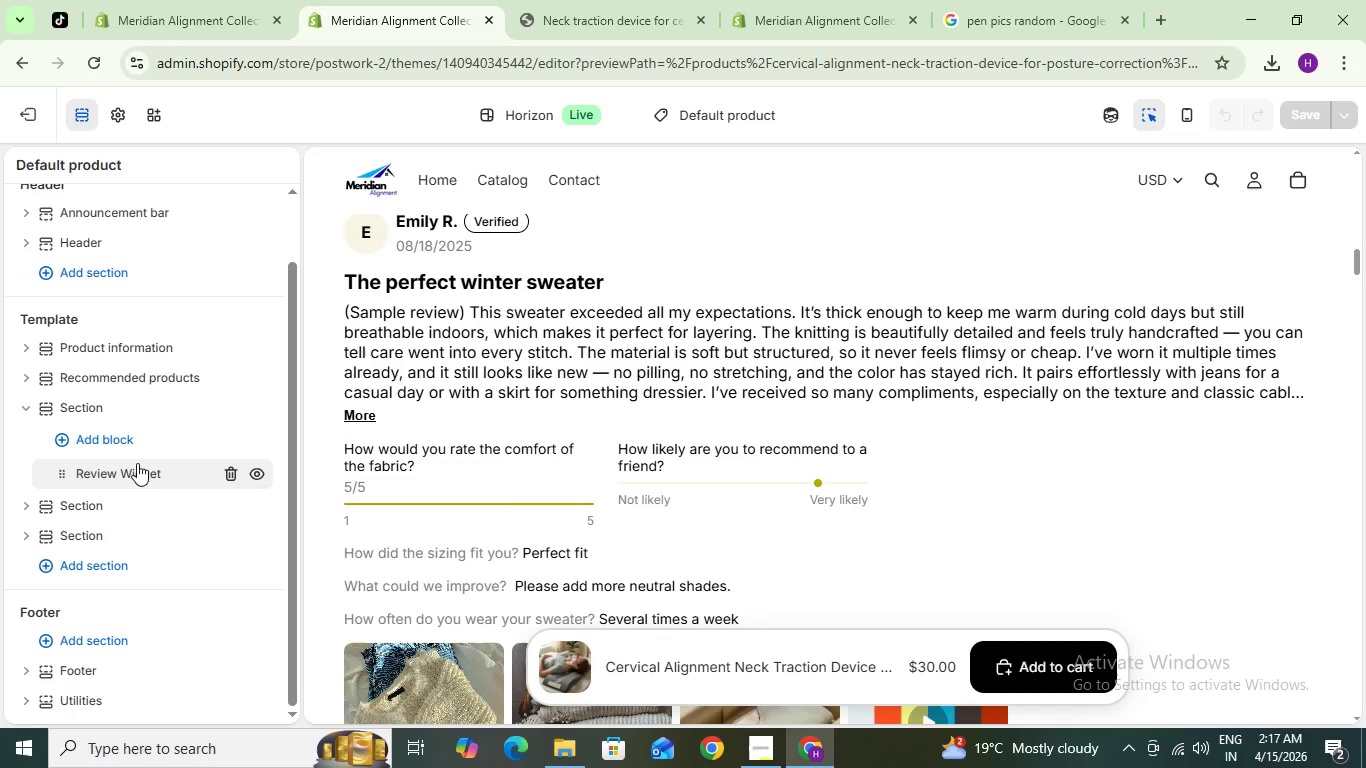 
left_click([117, 501])
 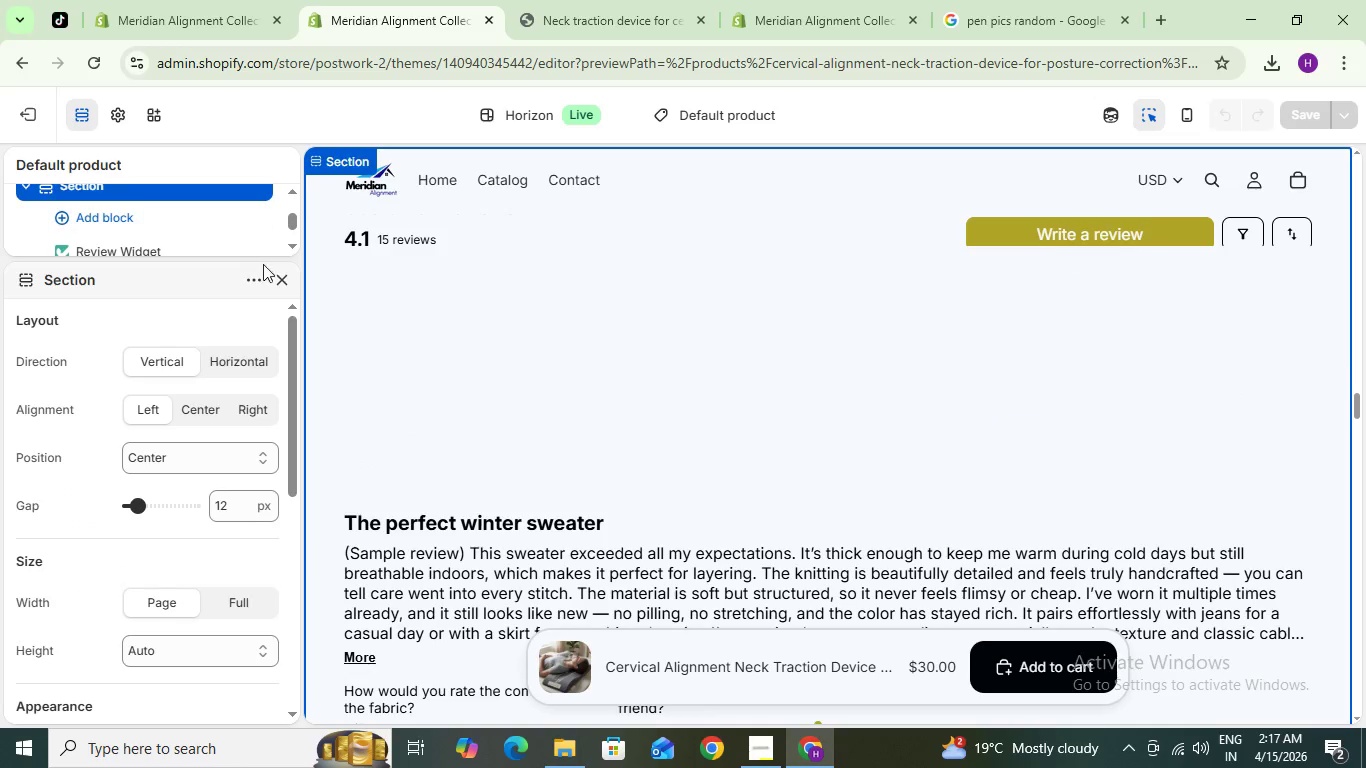 
left_click([271, 279])
 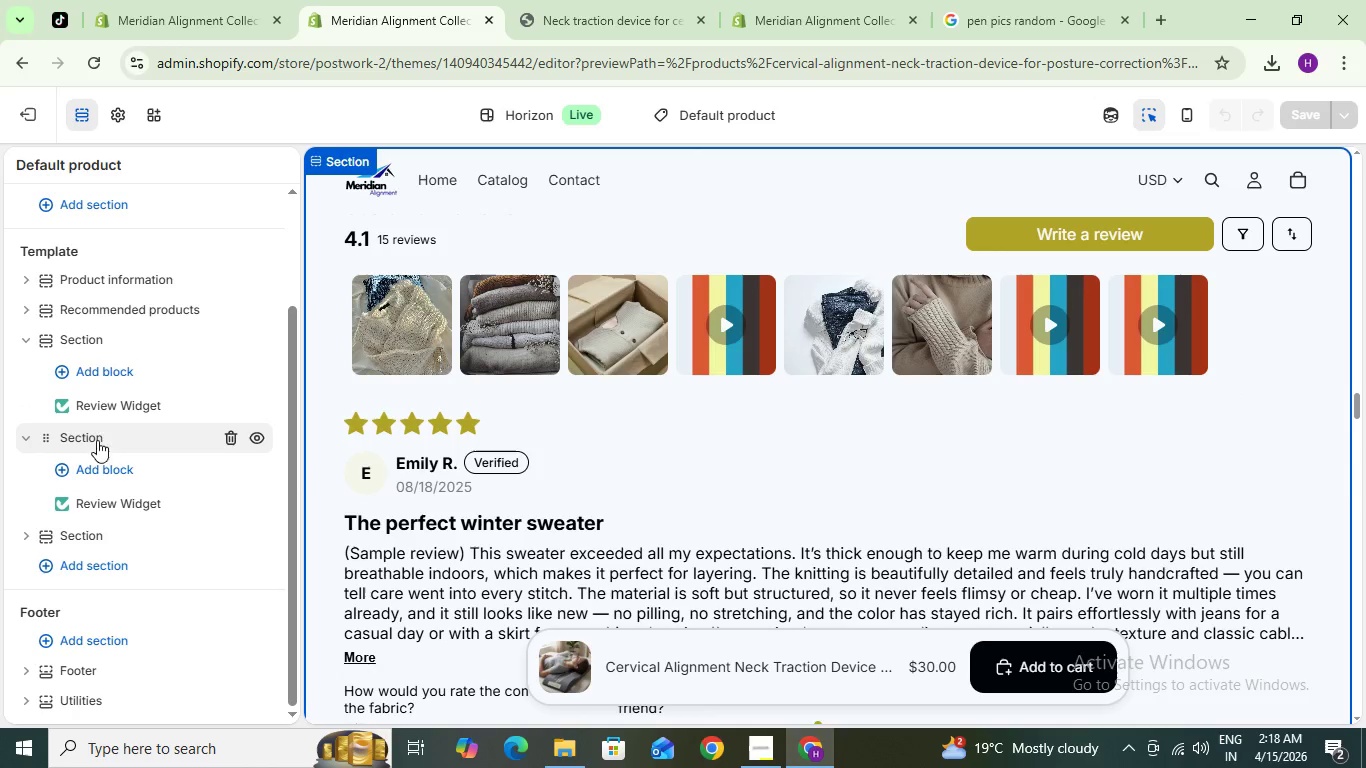 
left_click([230, 432])
 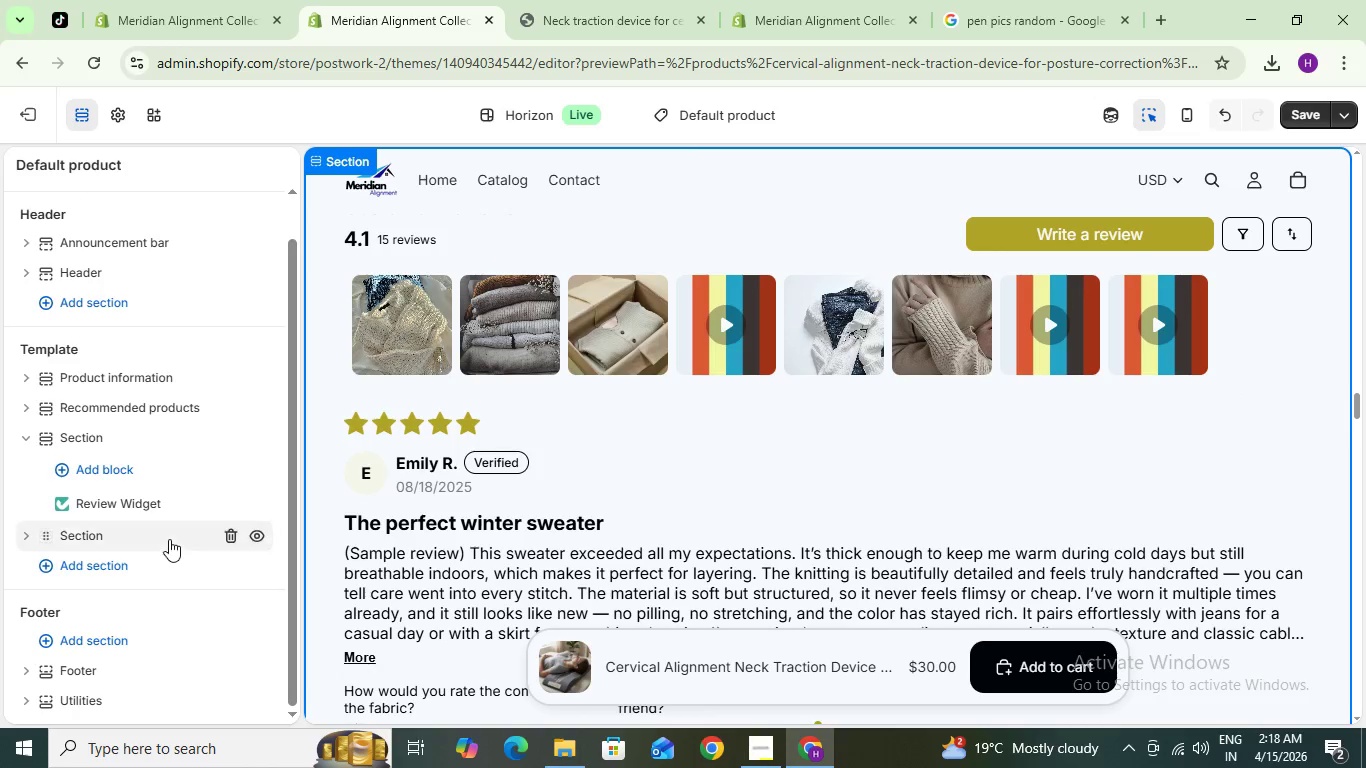 
left_click([234, 539])
 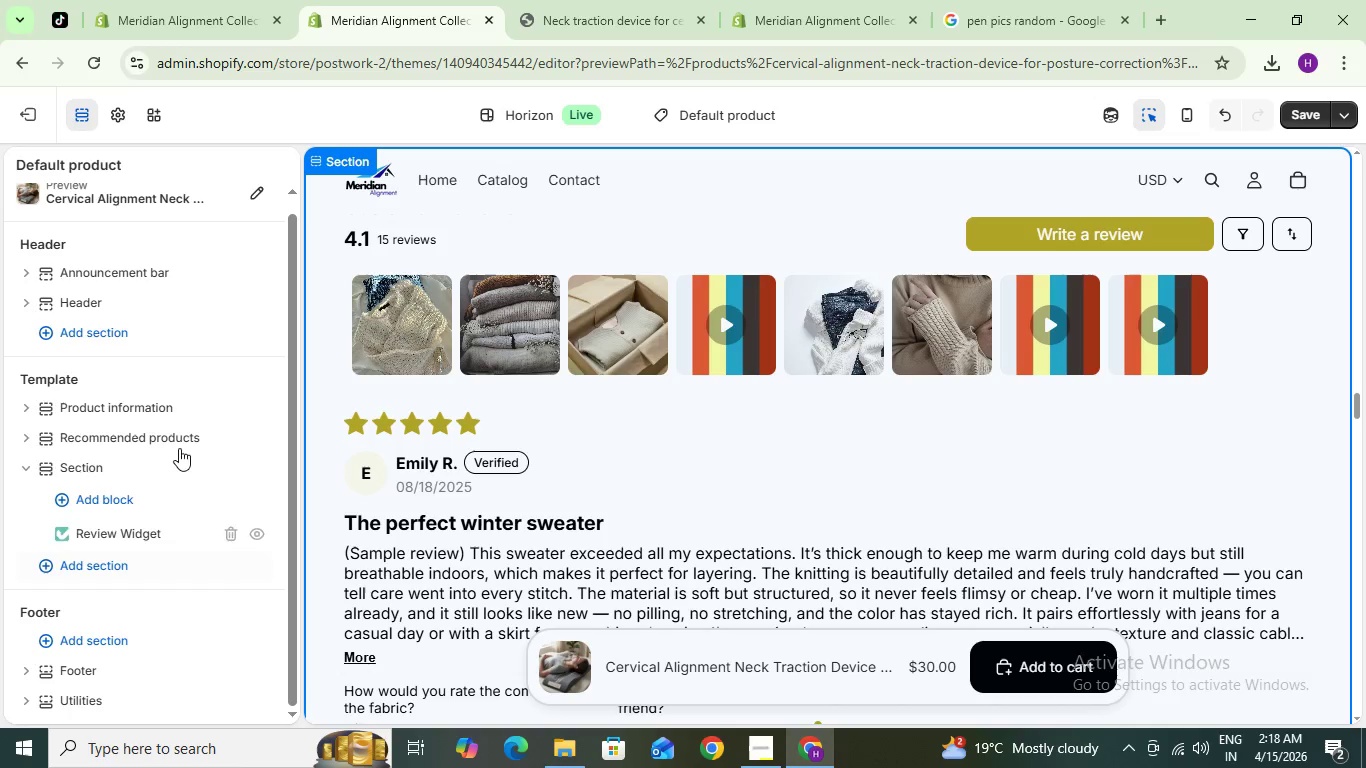 
mouse_move([166, 488])
 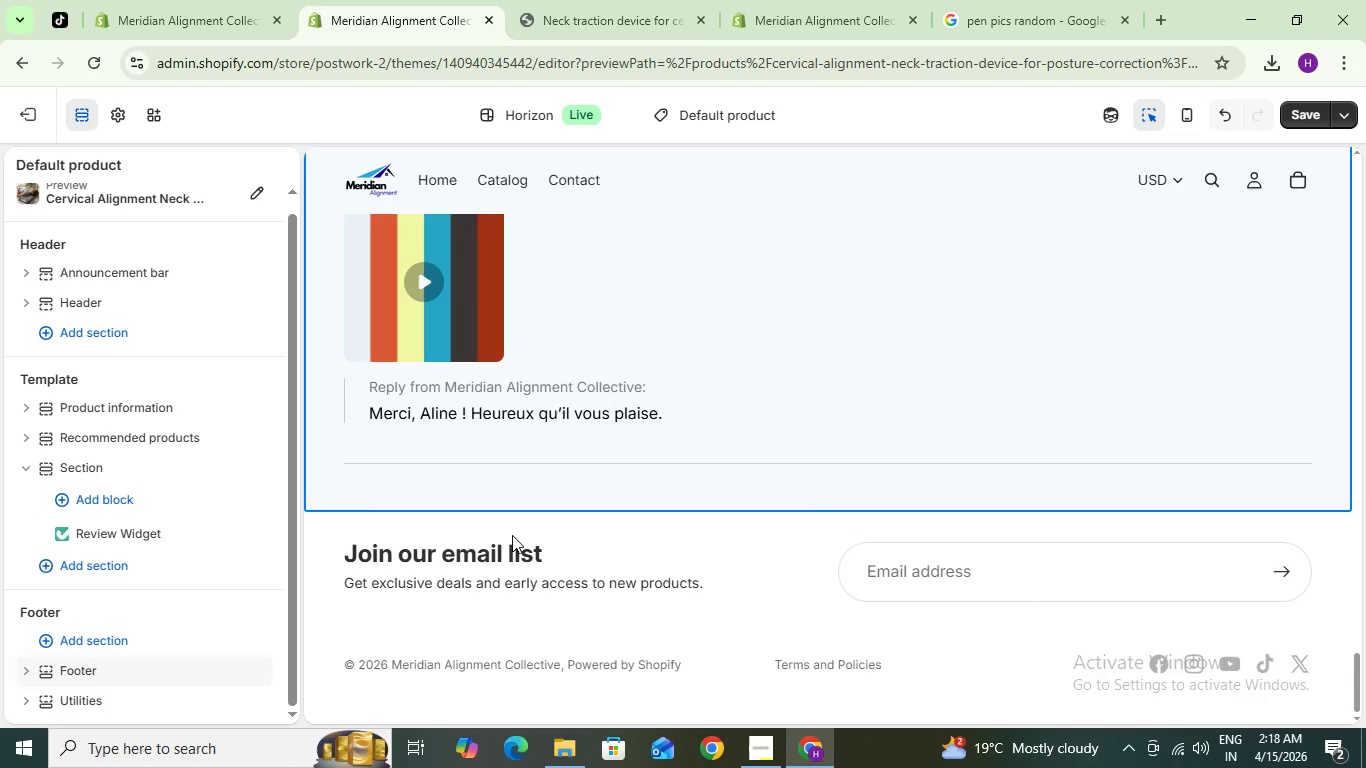 
scroll: coordinate [517, 483], scroll_direction: up, amount: 35.0
 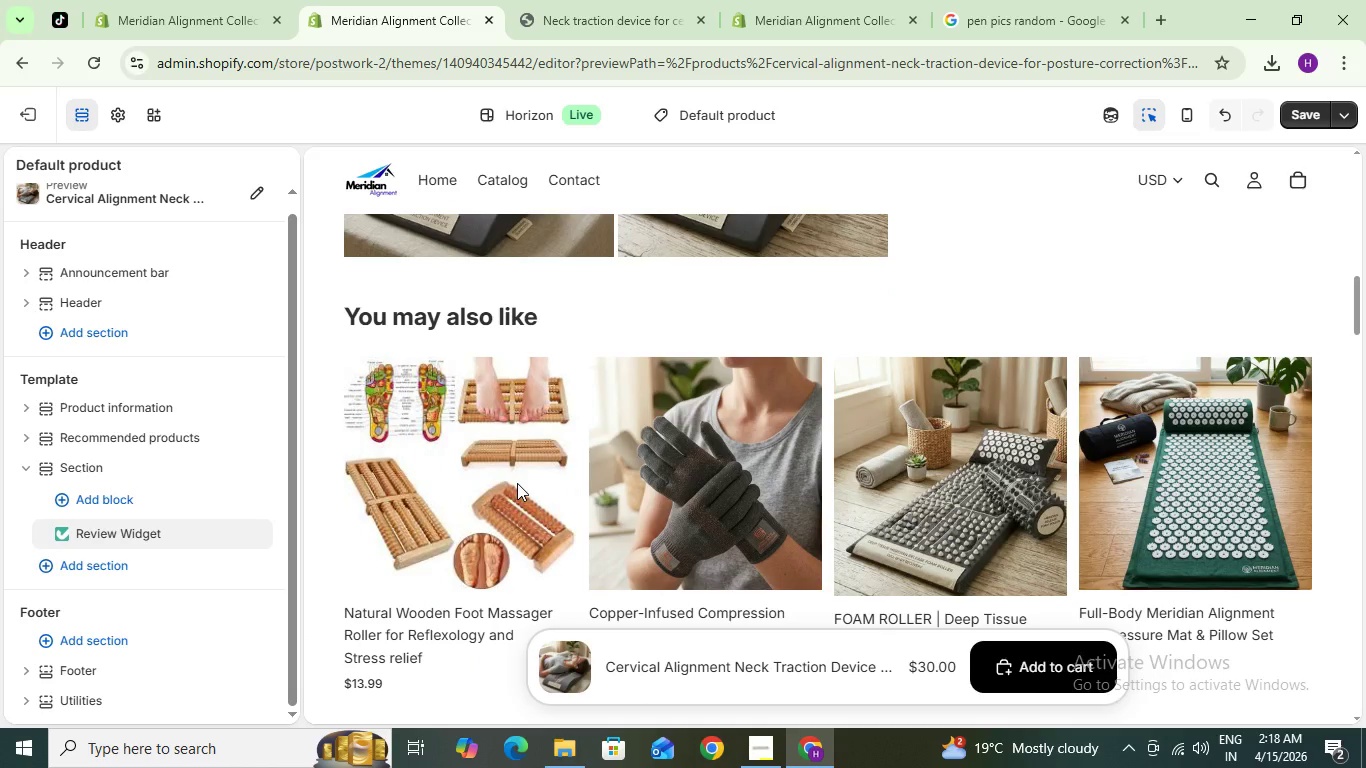 
scroll: coordinate [542, 567], scroll_direction: down, amount: 5.0
 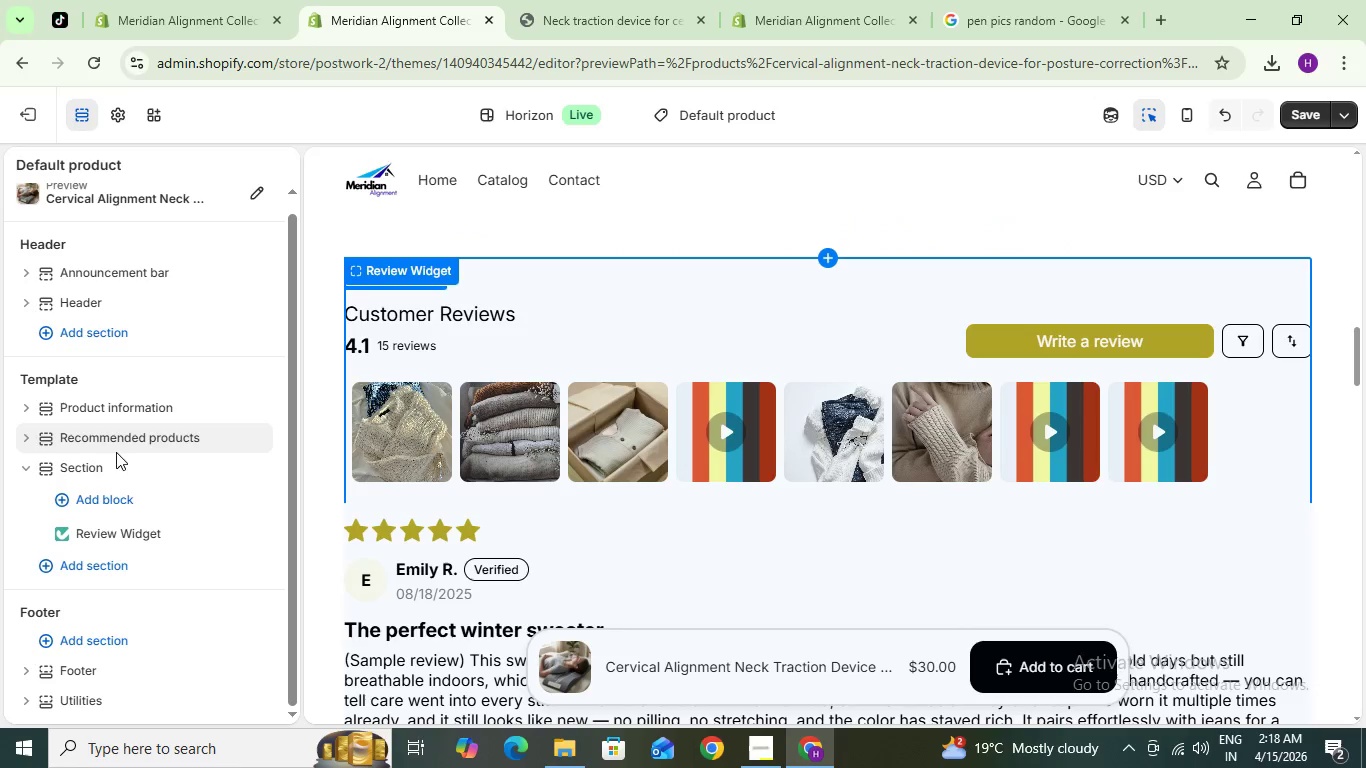 
mouse_move([143, 440])
 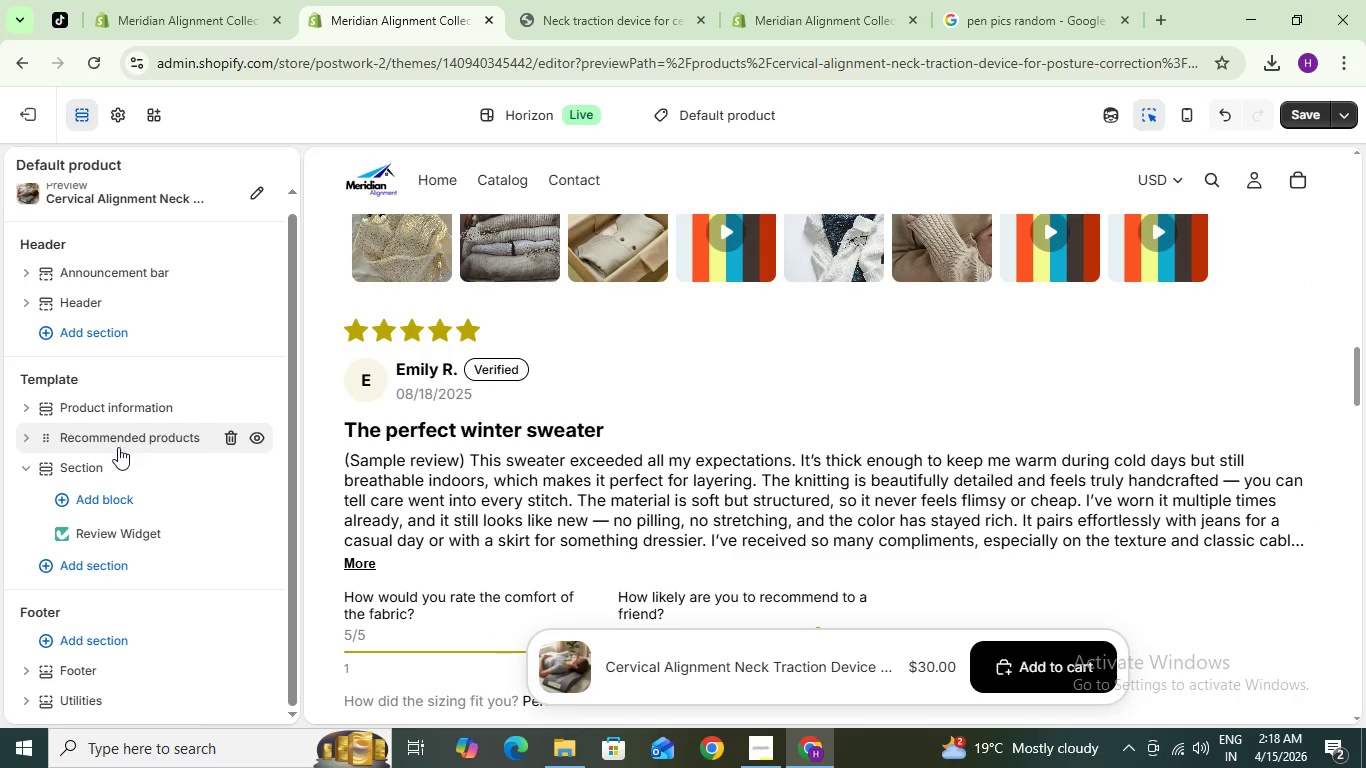 
left_click([119, 447])
 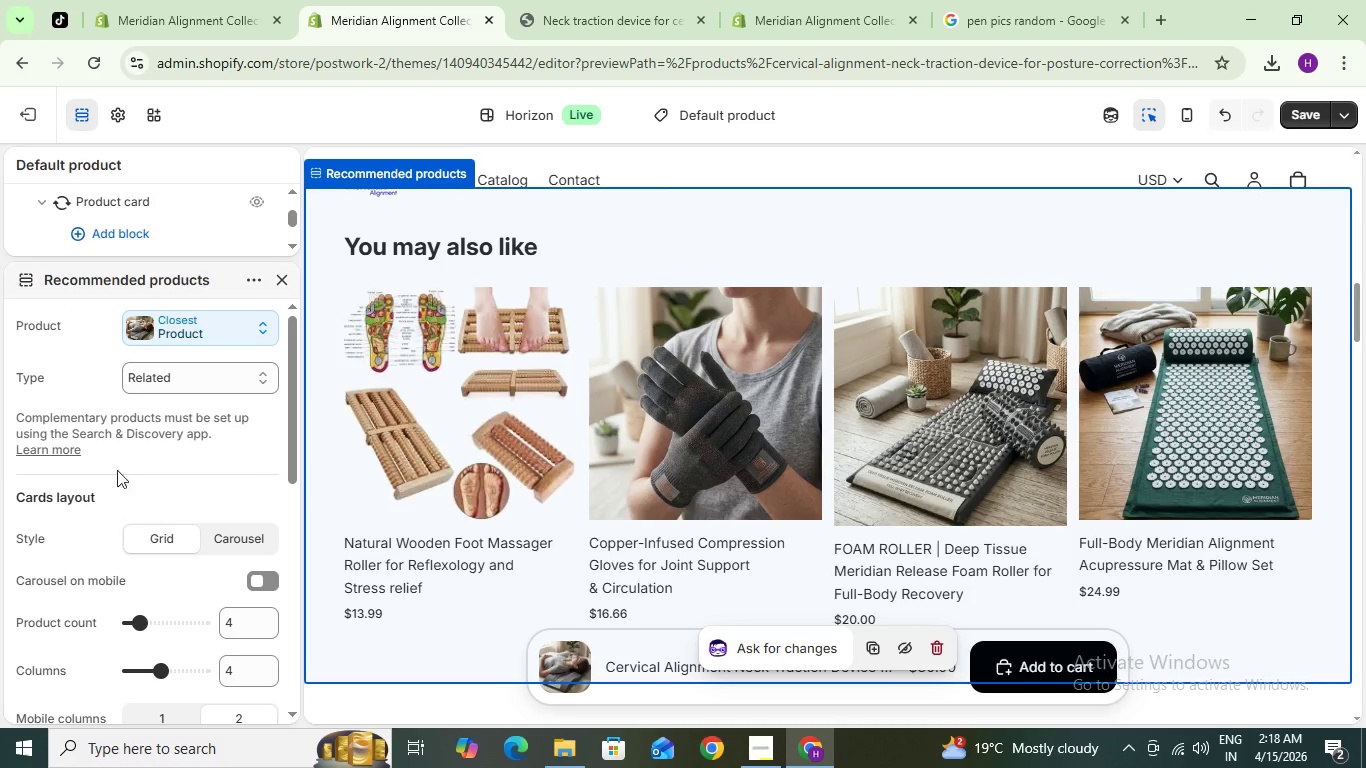 
left_click([273, 283])
 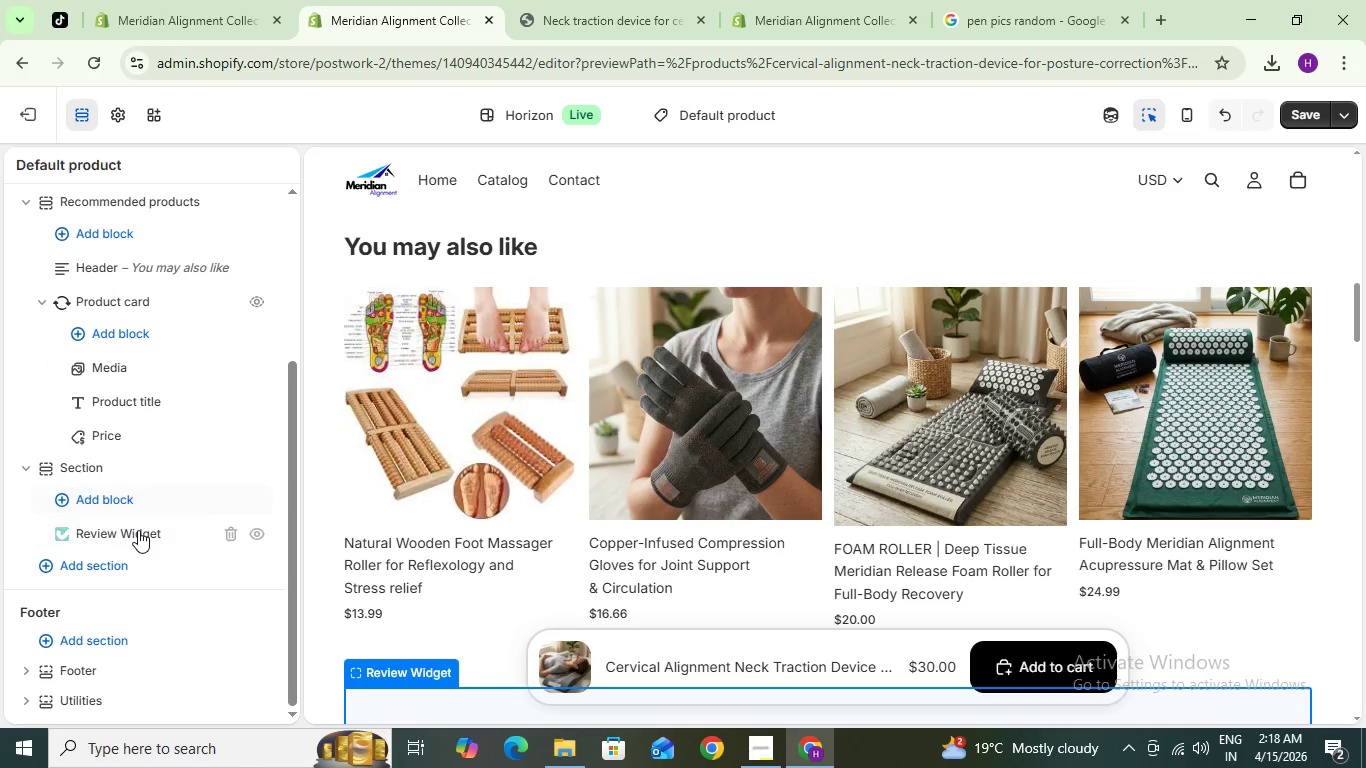 
left_click([138, 530])
 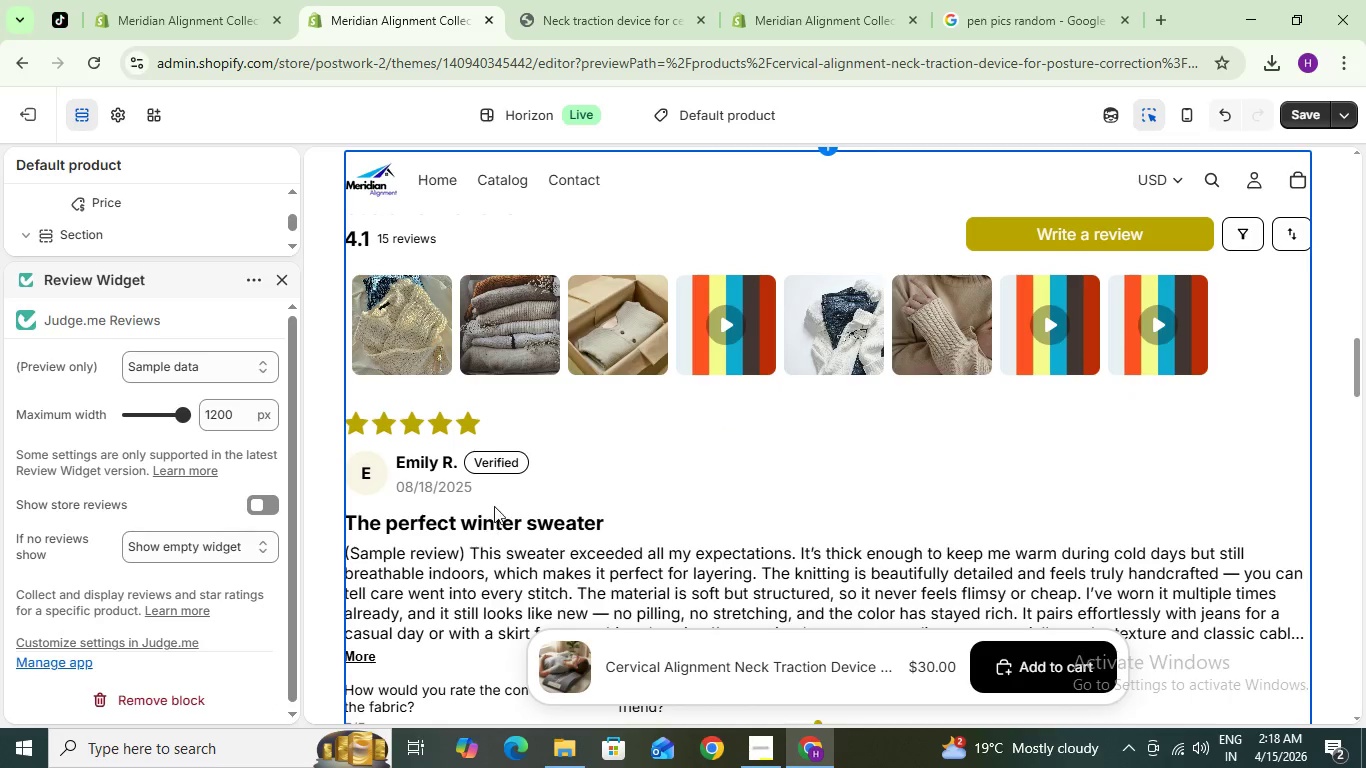 
scroll: coordinate [950, 400], scroll_direction: down, amount: 8.0
 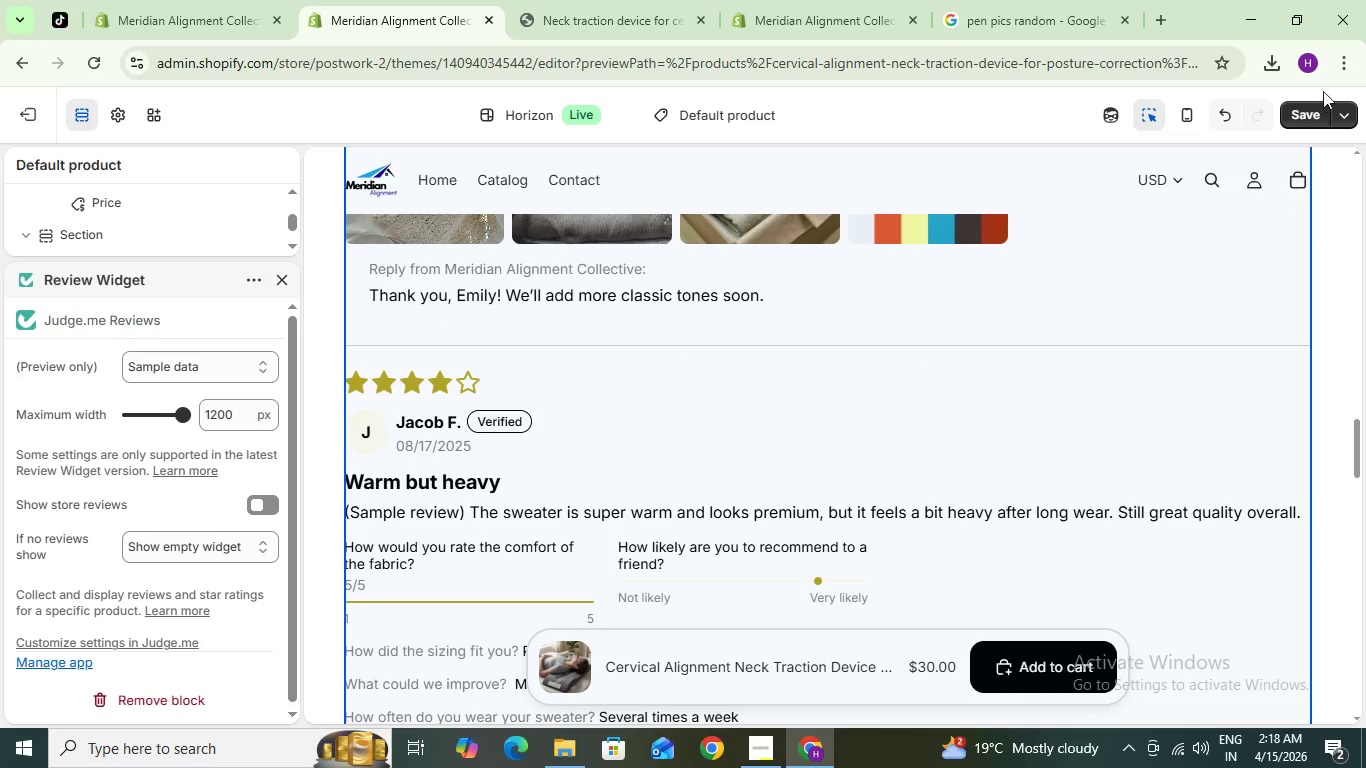 
left_click([1311, 113])
 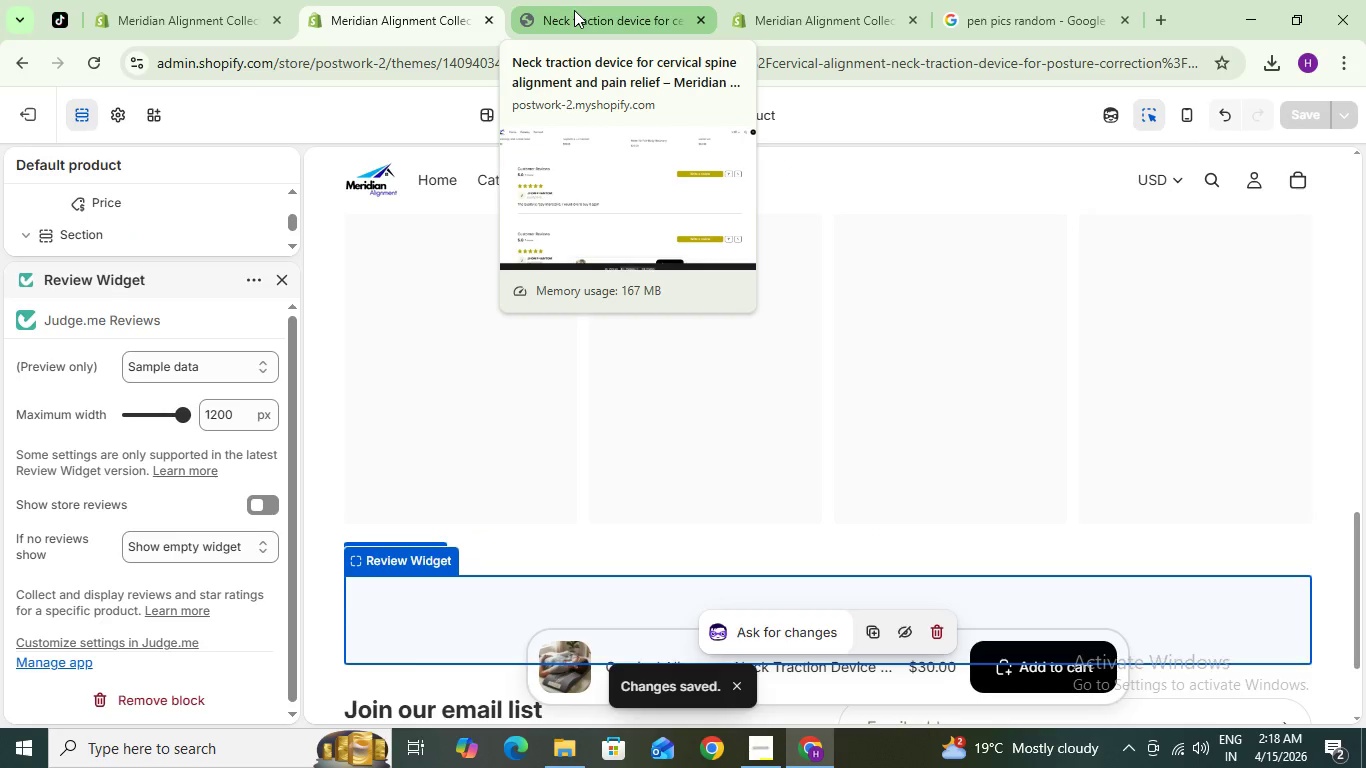 
wait(6.12)
 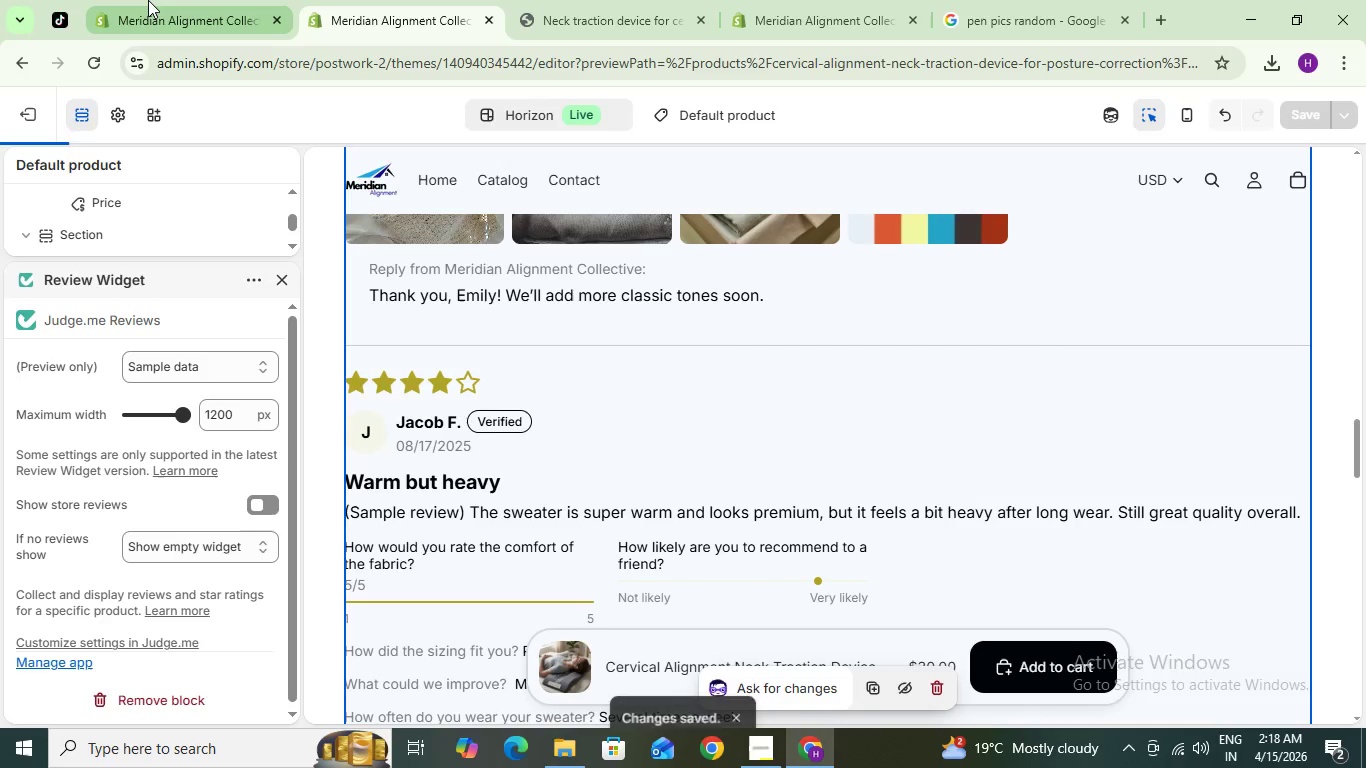 
left_click([574, 10])
 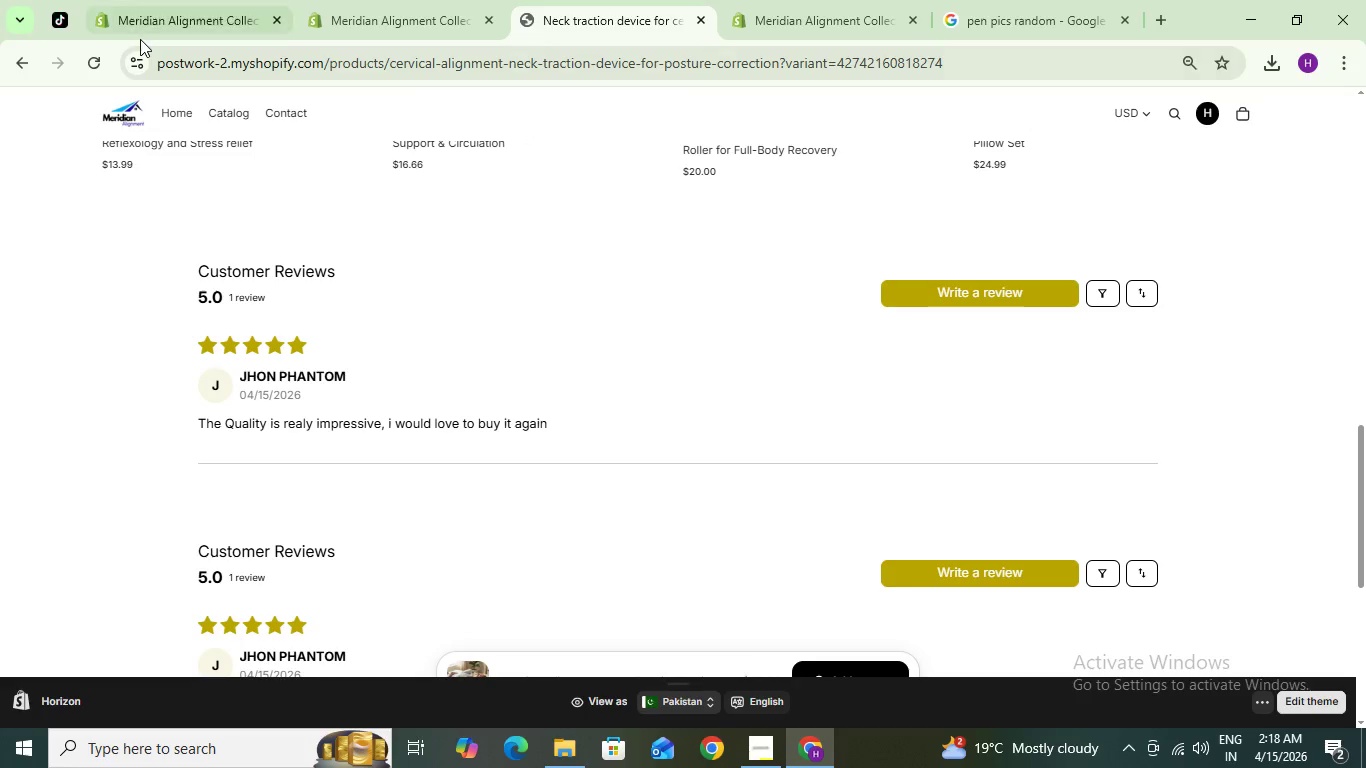 
left_click([91, 52])
 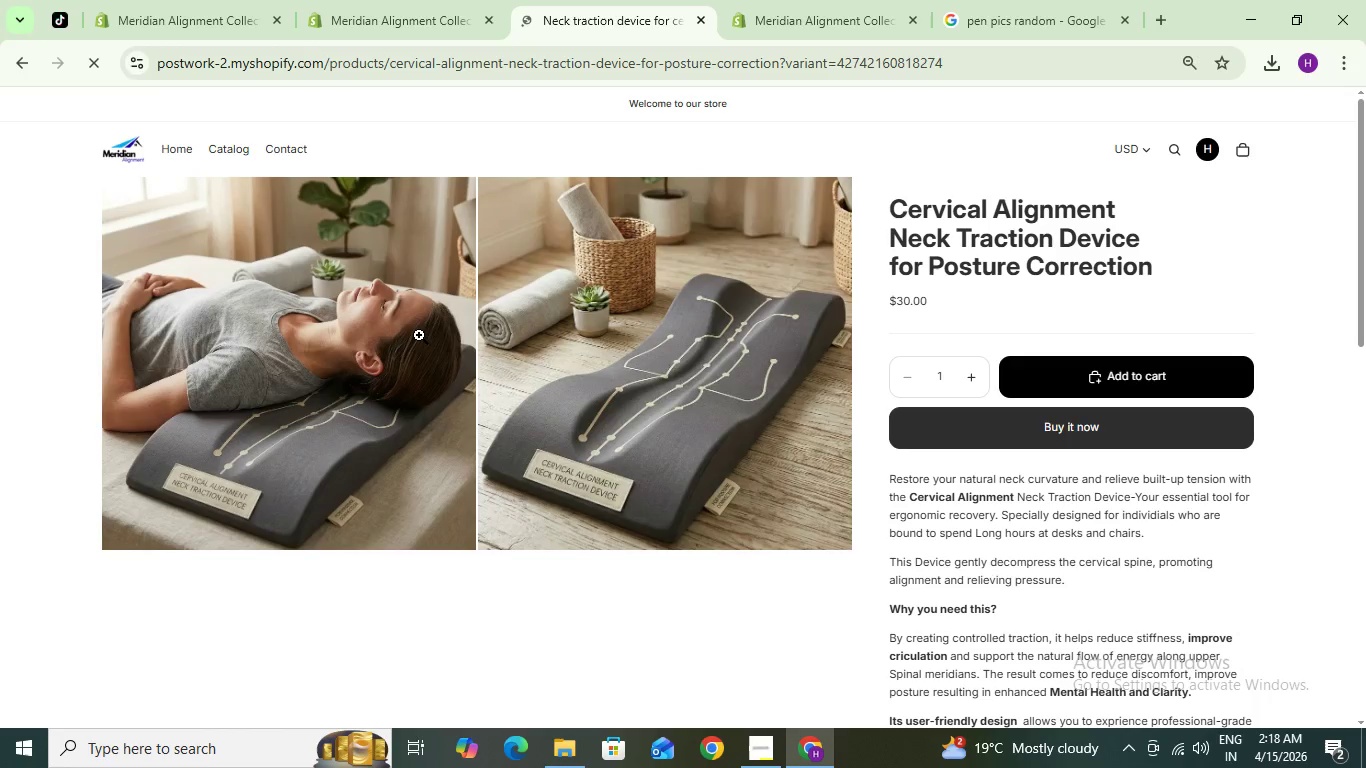 
scroll: coordinate [526, 391], scroll_direction: down, amount: 17.0
 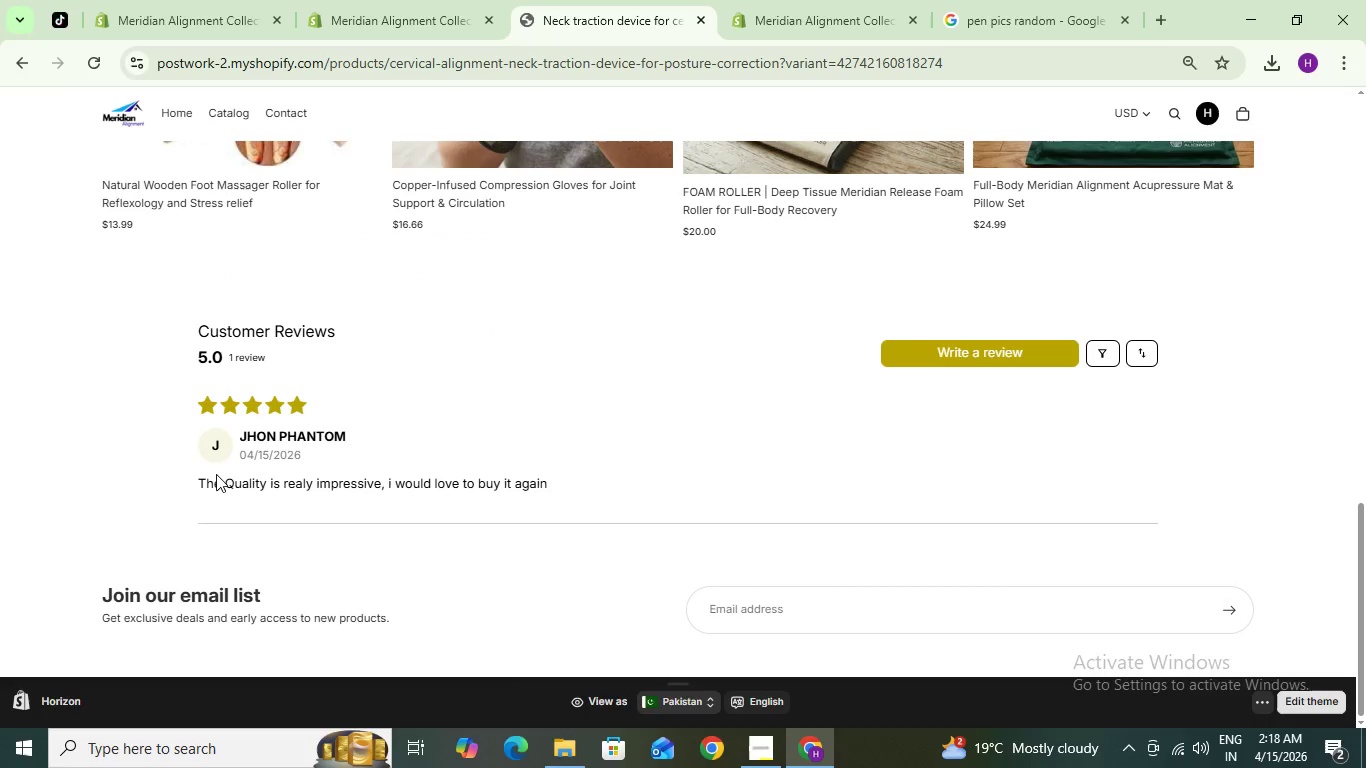 
left_click_drag(start_coordinate=[200, 477], to_coordinate=[559, 496])
 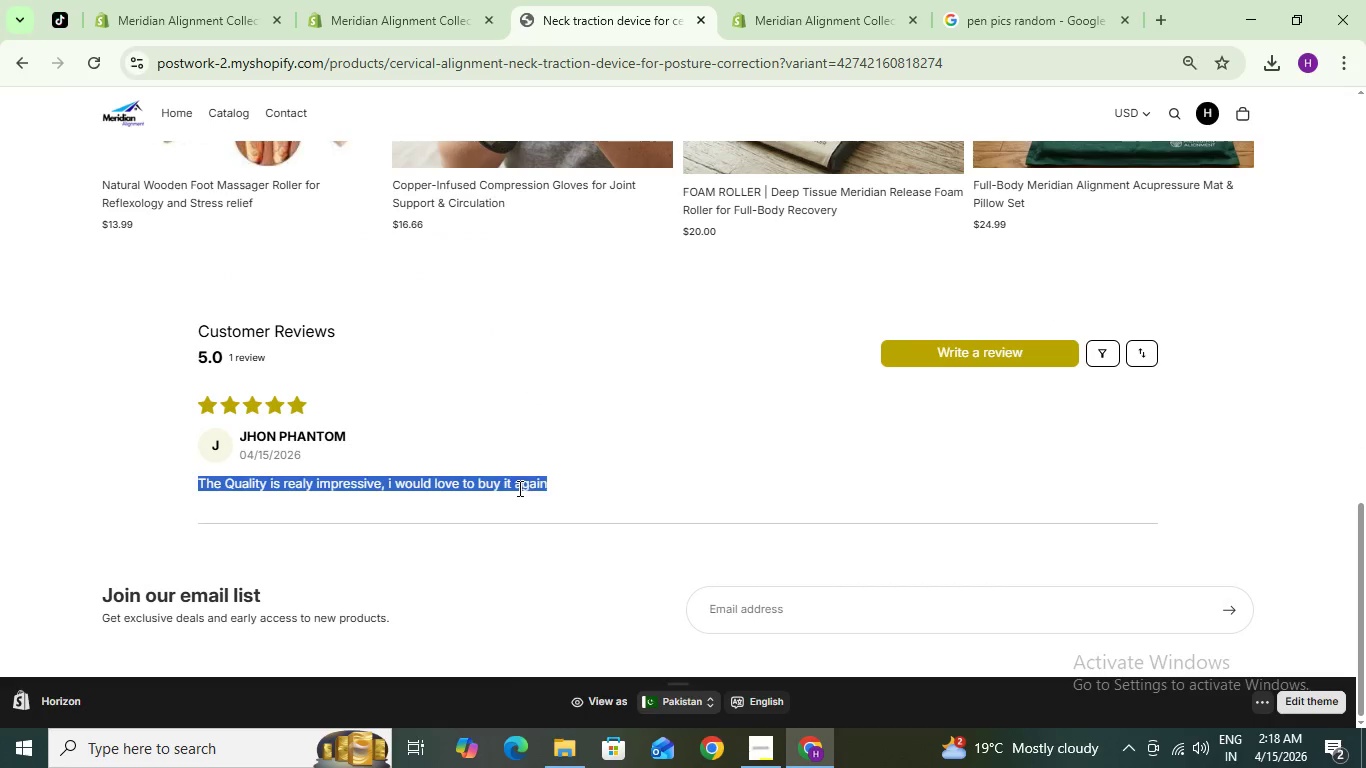 
left_click([518, 488])
 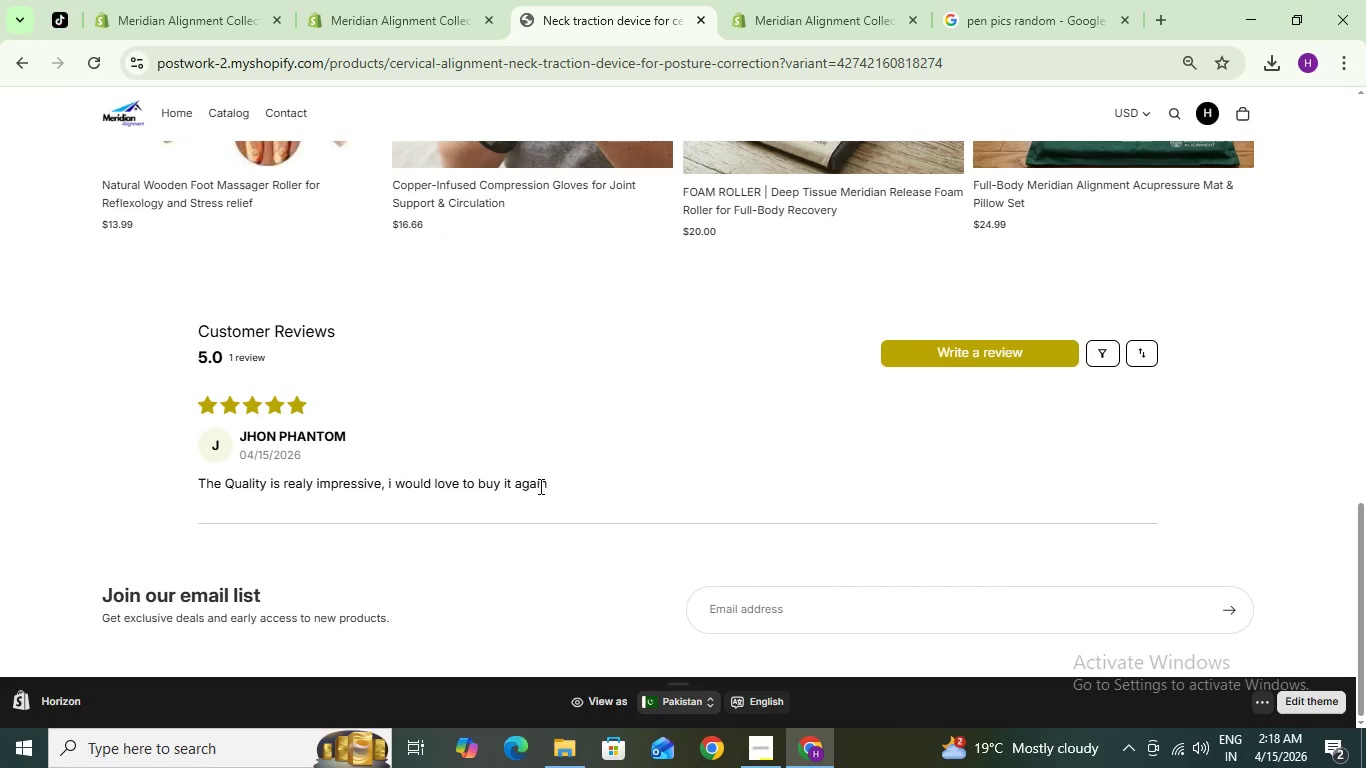 
left_click_drag(start_coordinate=[540, 486], to_coordinate=[423, 487])
 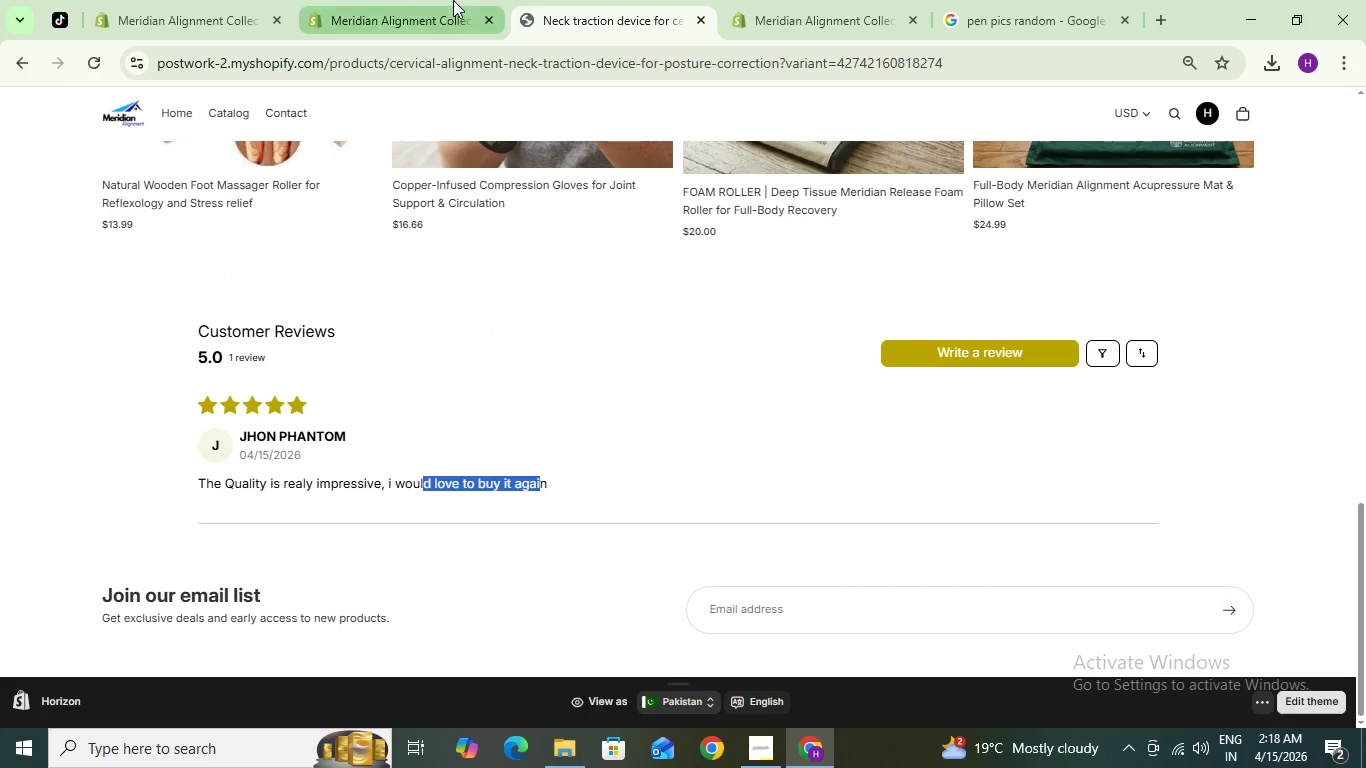 
left_click([413, 14])
 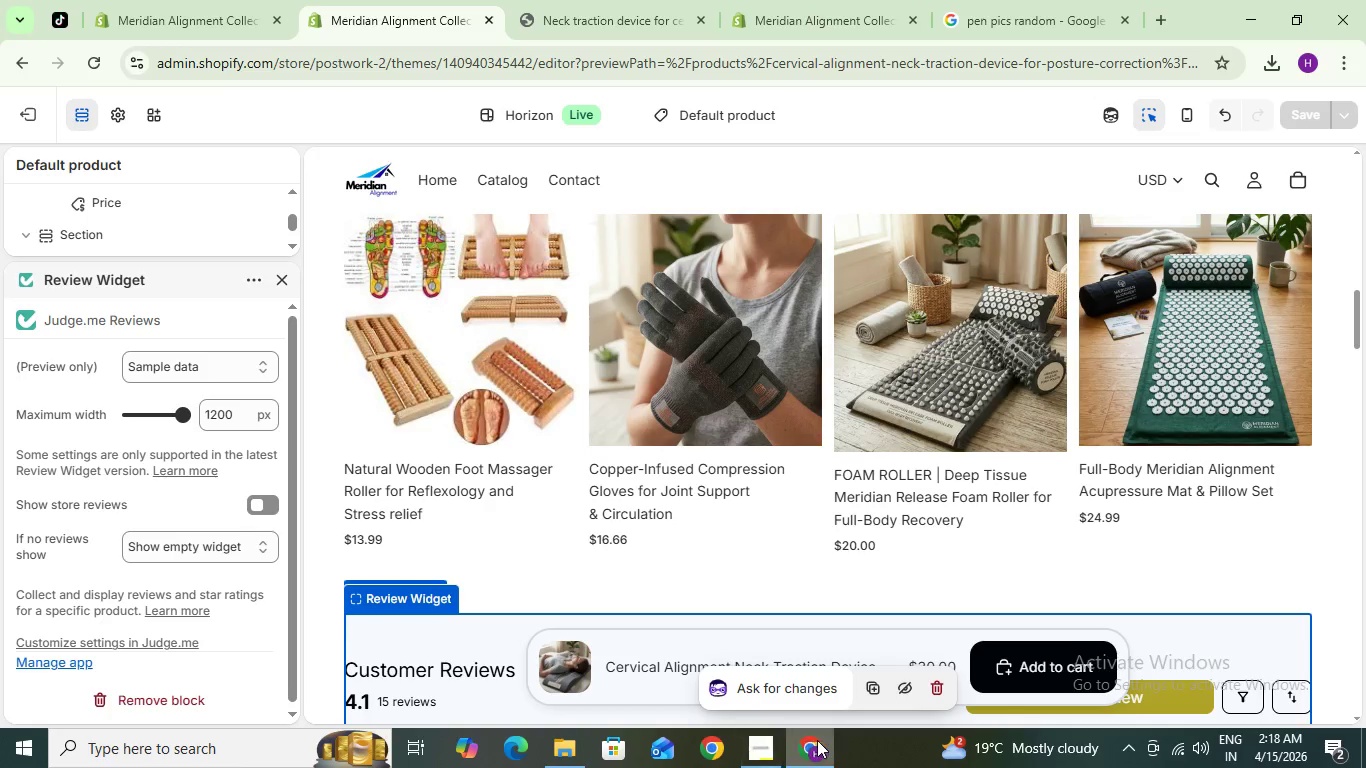 
double_click([817, 740])
 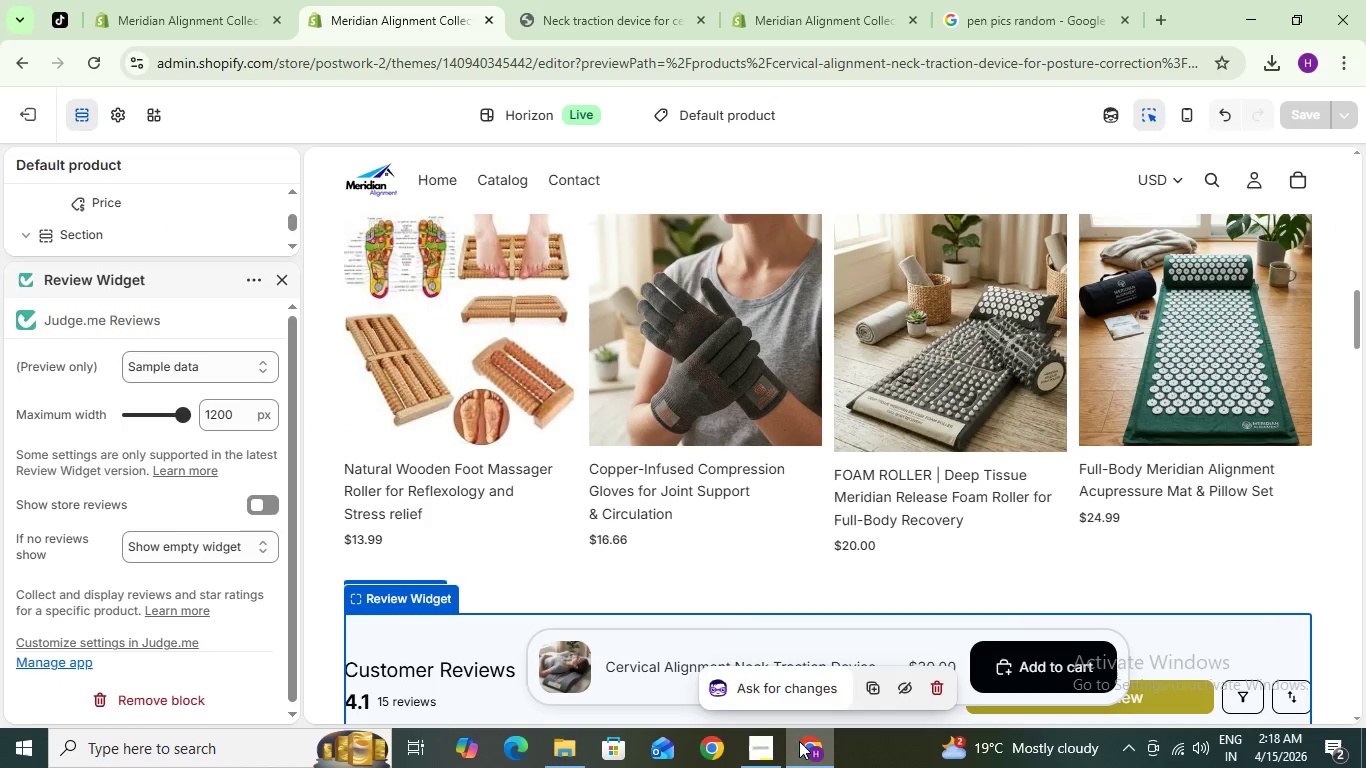 
left_click([809, 741])
 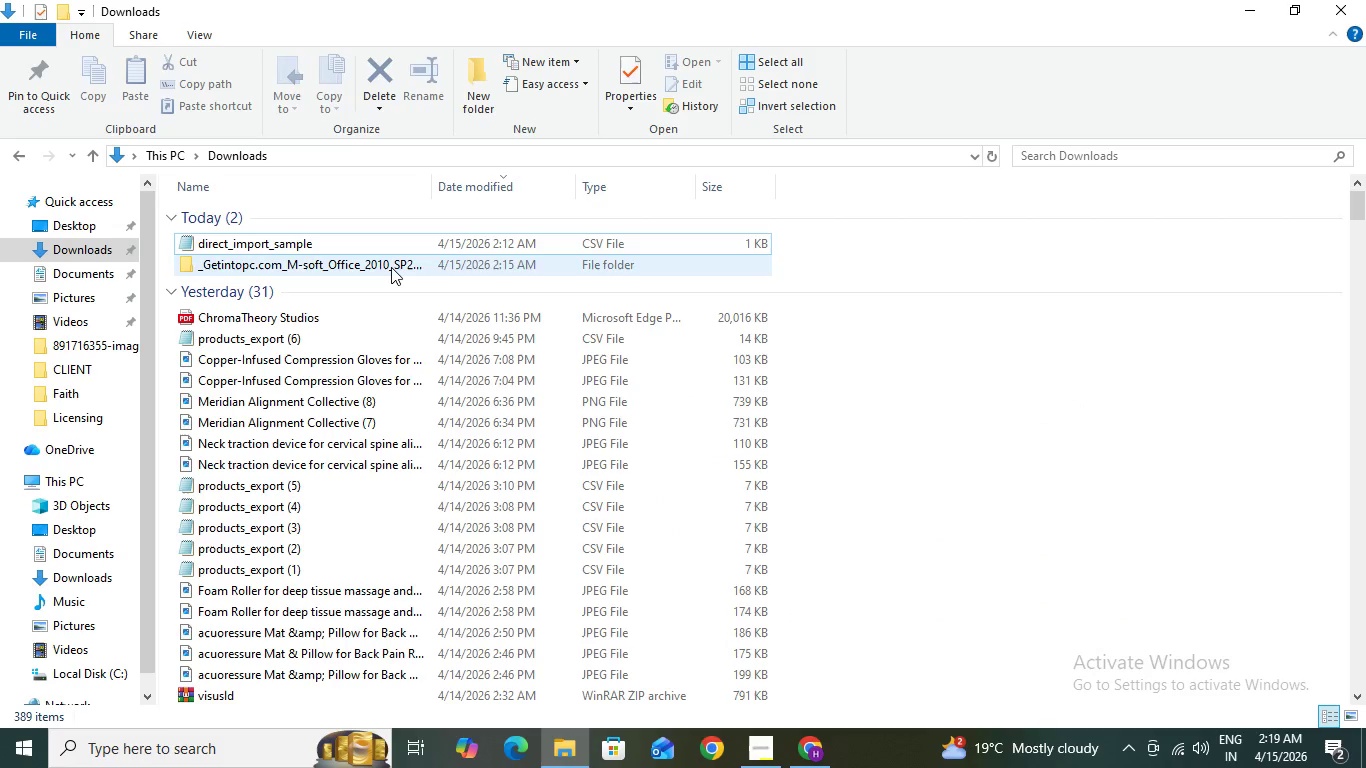 
double_click([391, 267])
 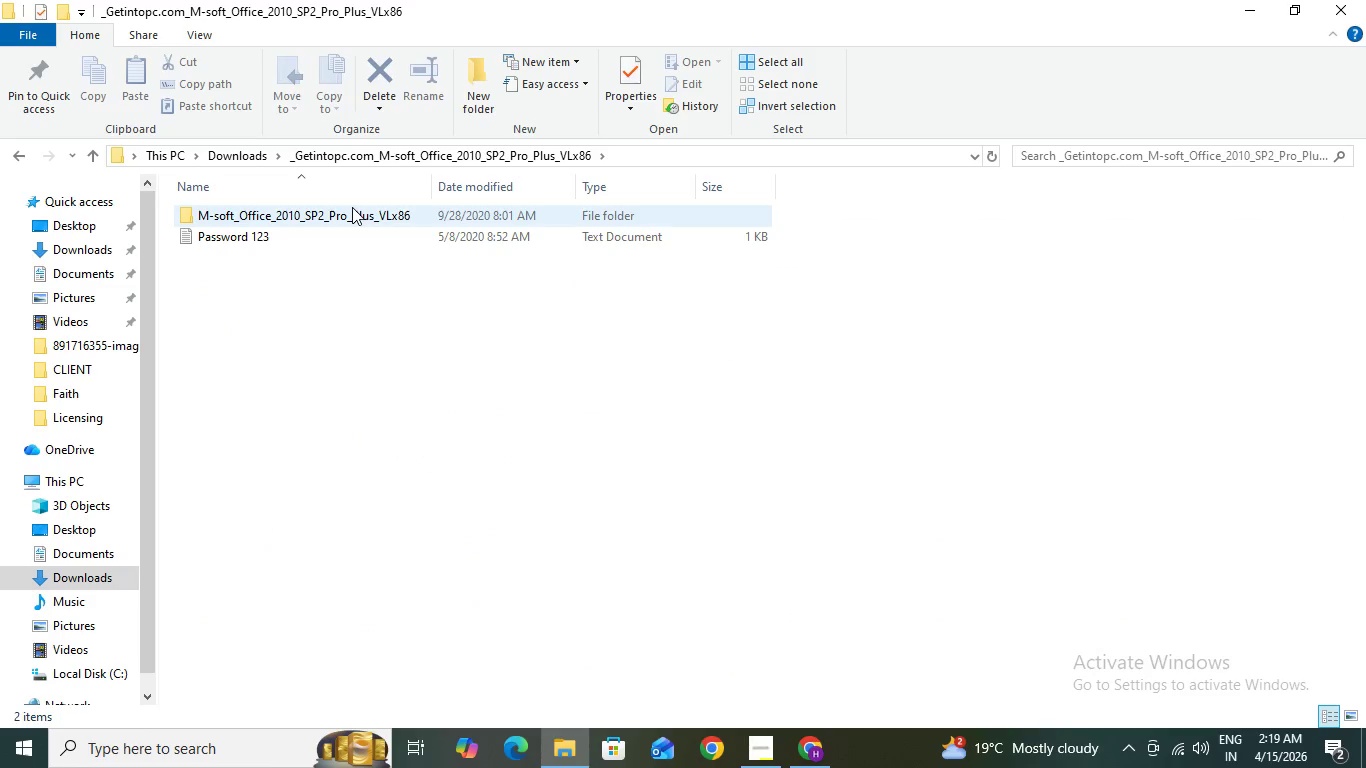 
double_click([352, 207])
 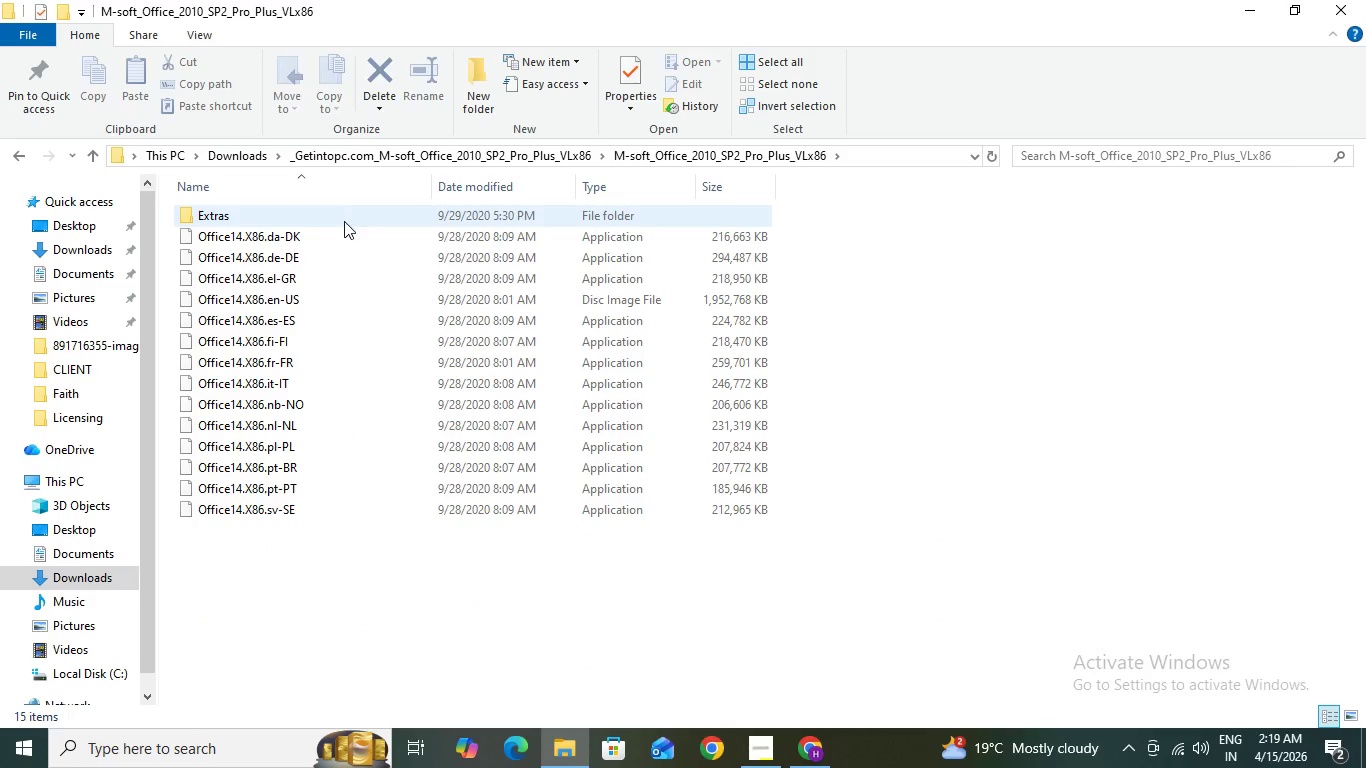 
double_click([344, 221])
 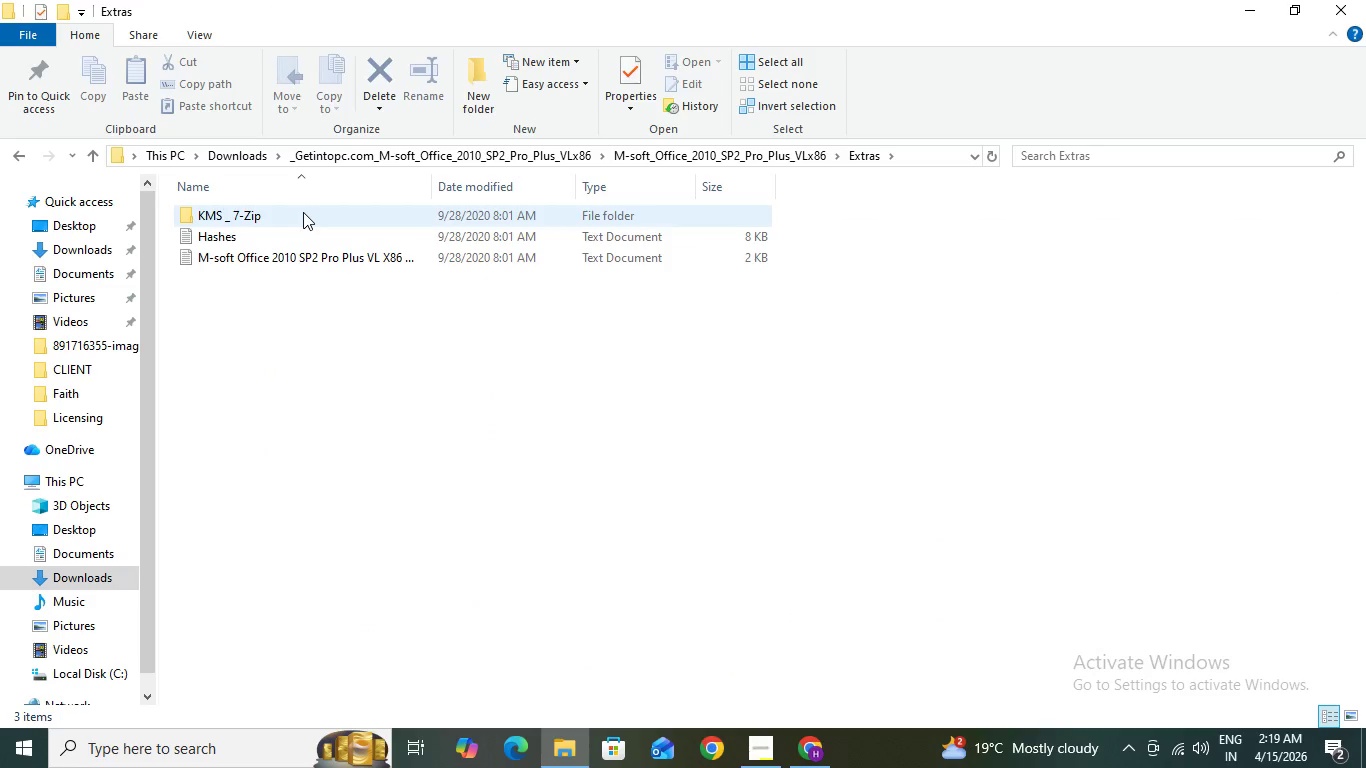 
double_click([303, 212])
 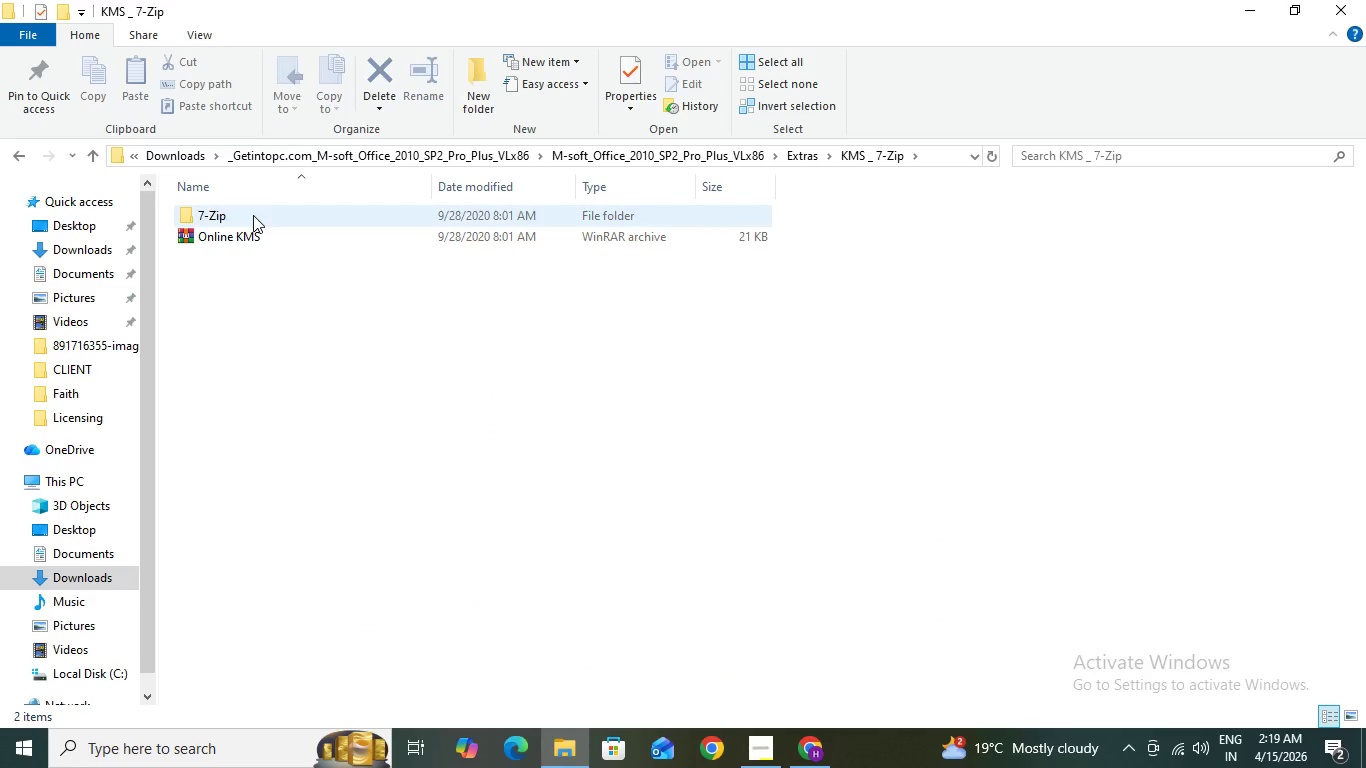 
double_click([253, 215])
 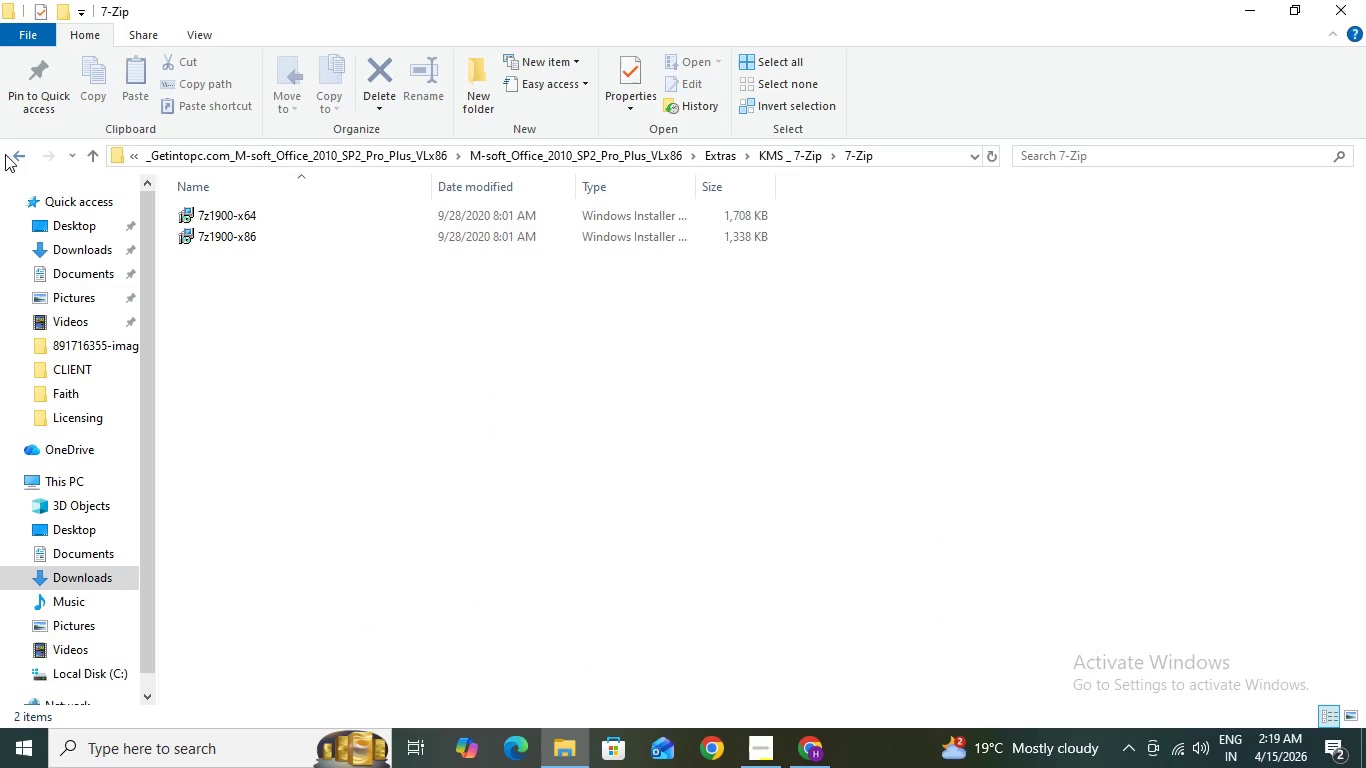 
double_click([8, 153])
 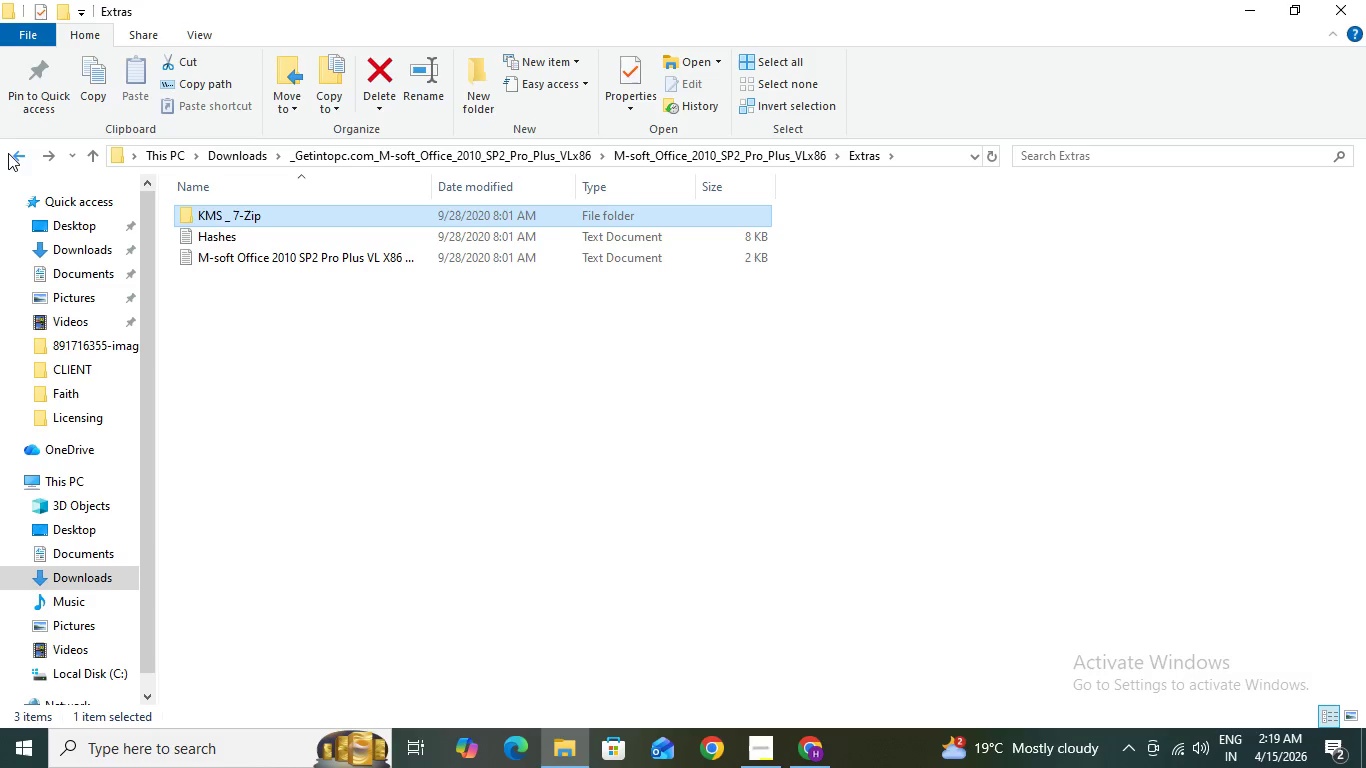 
left_click([8, 153])
 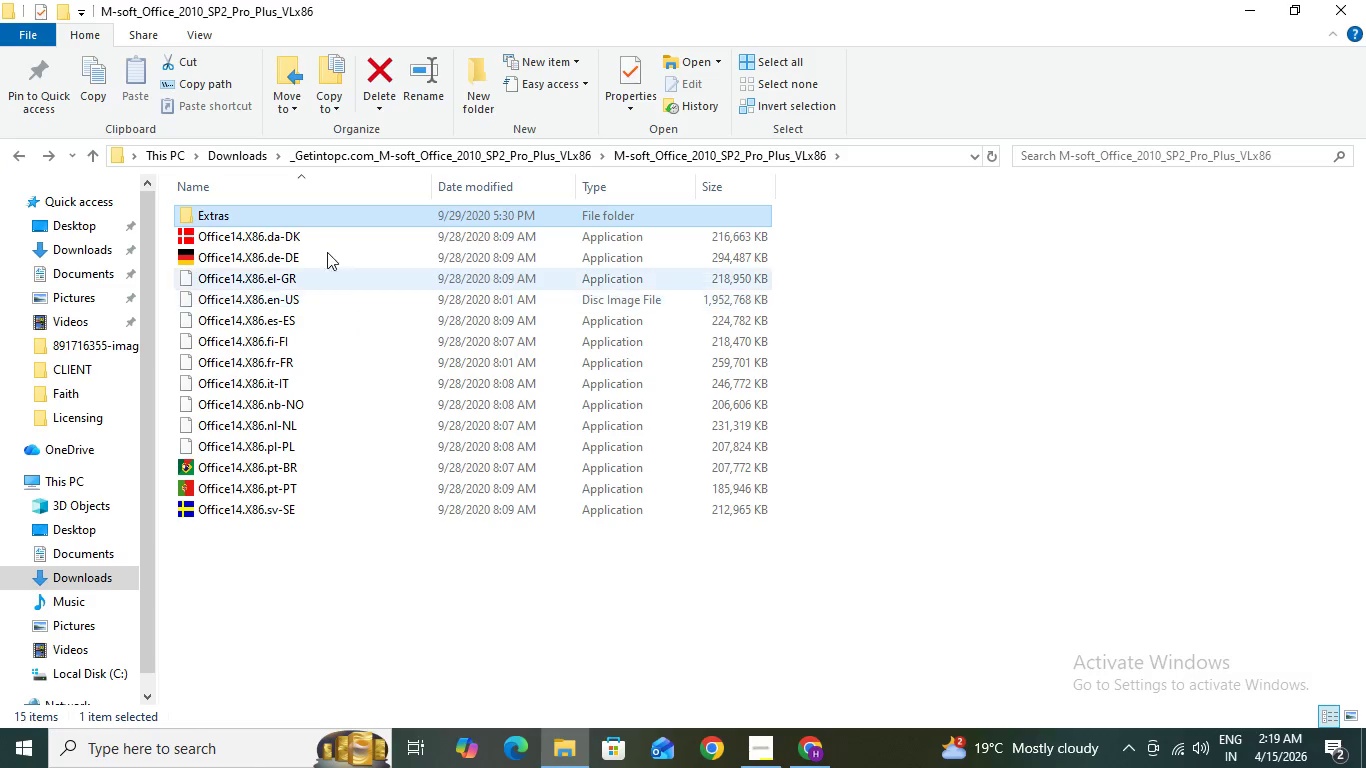 
wait(10.25)
 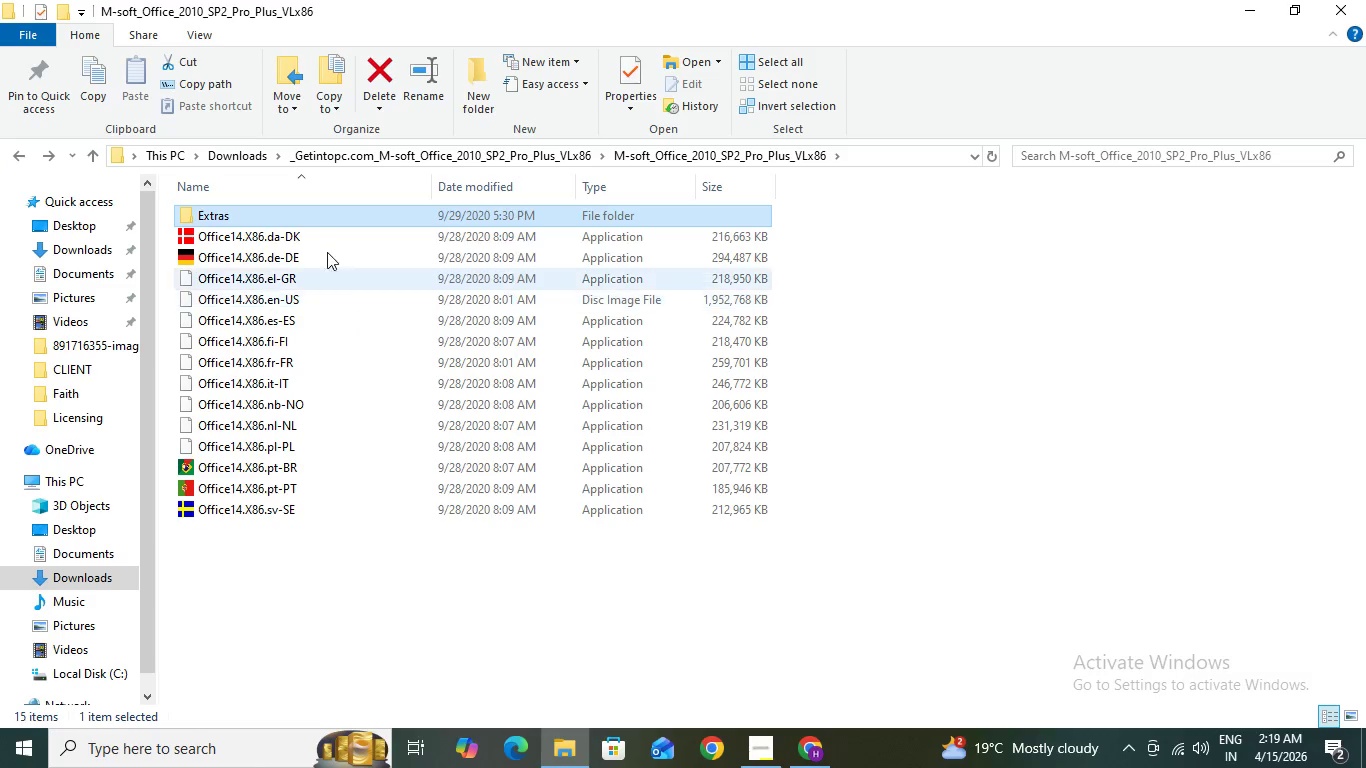 
left_click([339, 320])
 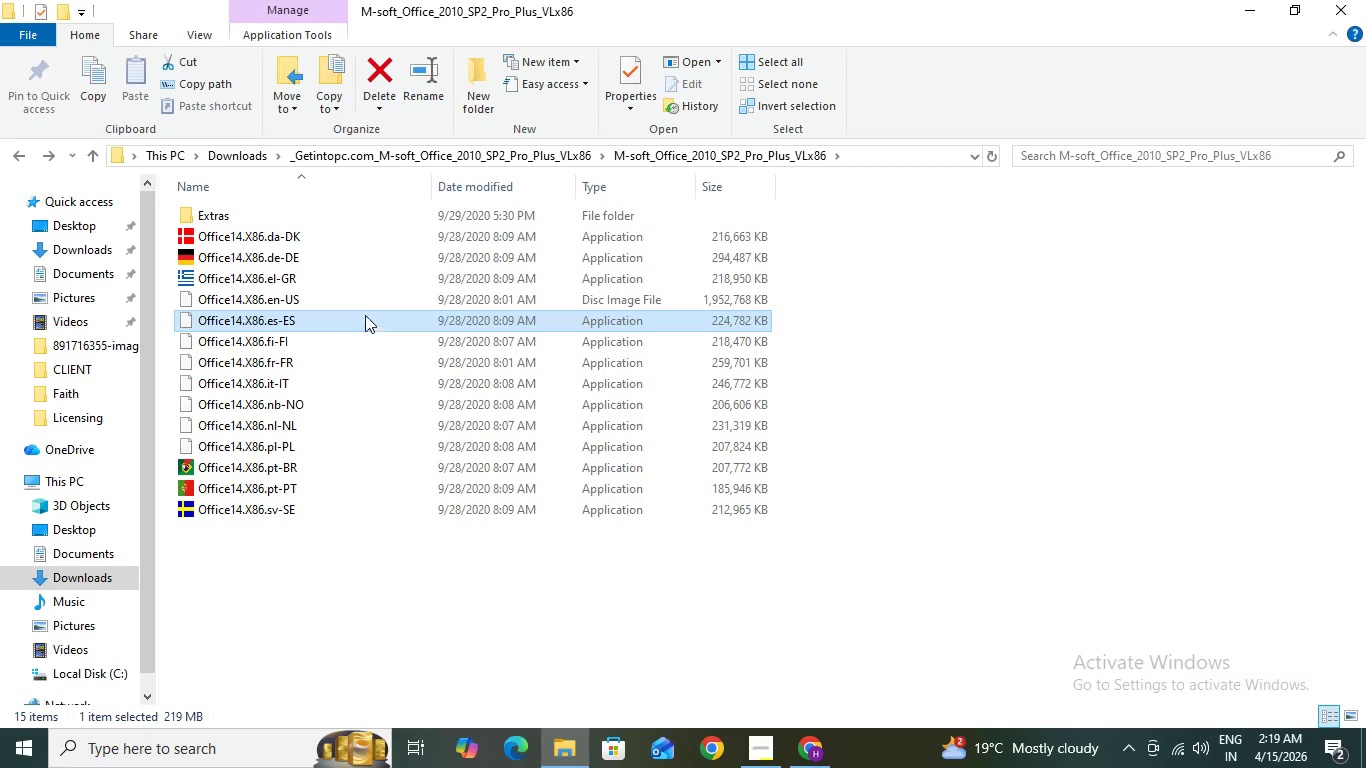 
left_click([270, 572])
 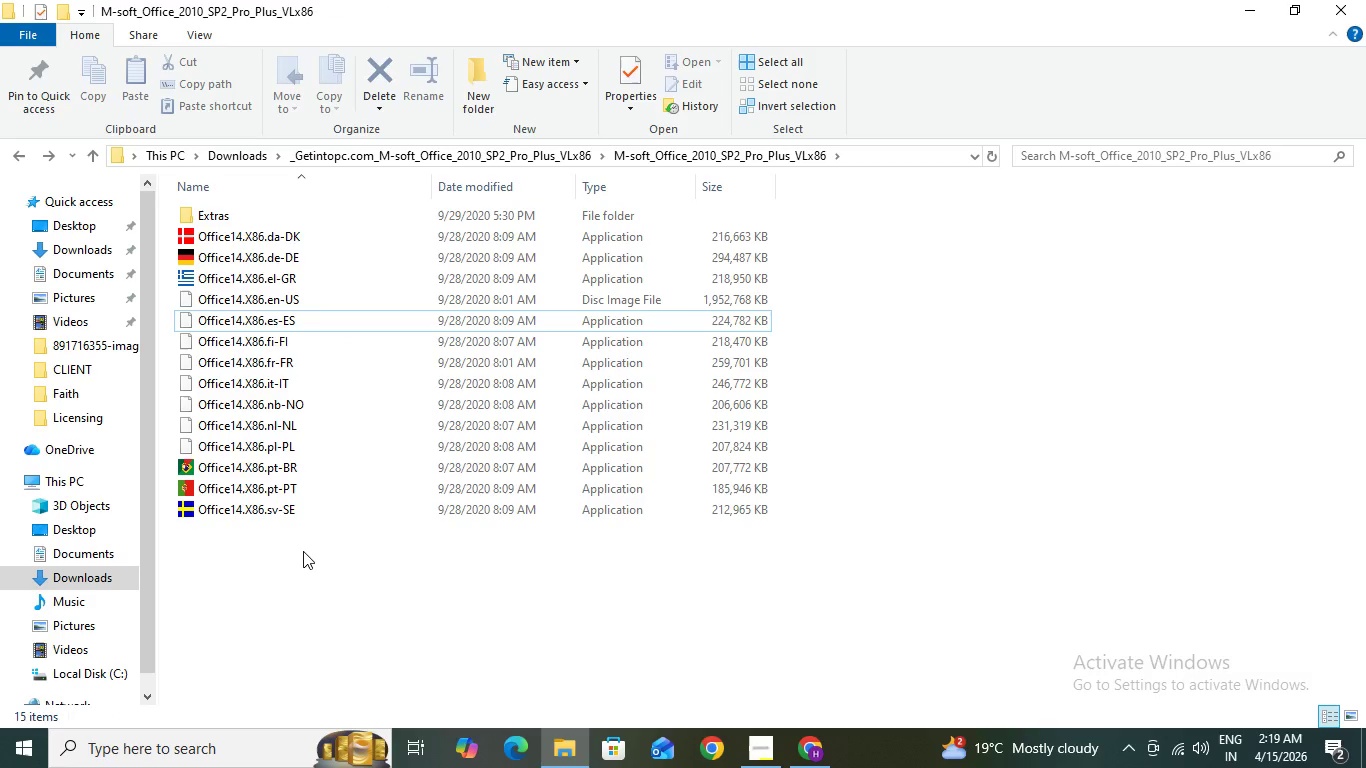 
right_click([303, 551])
 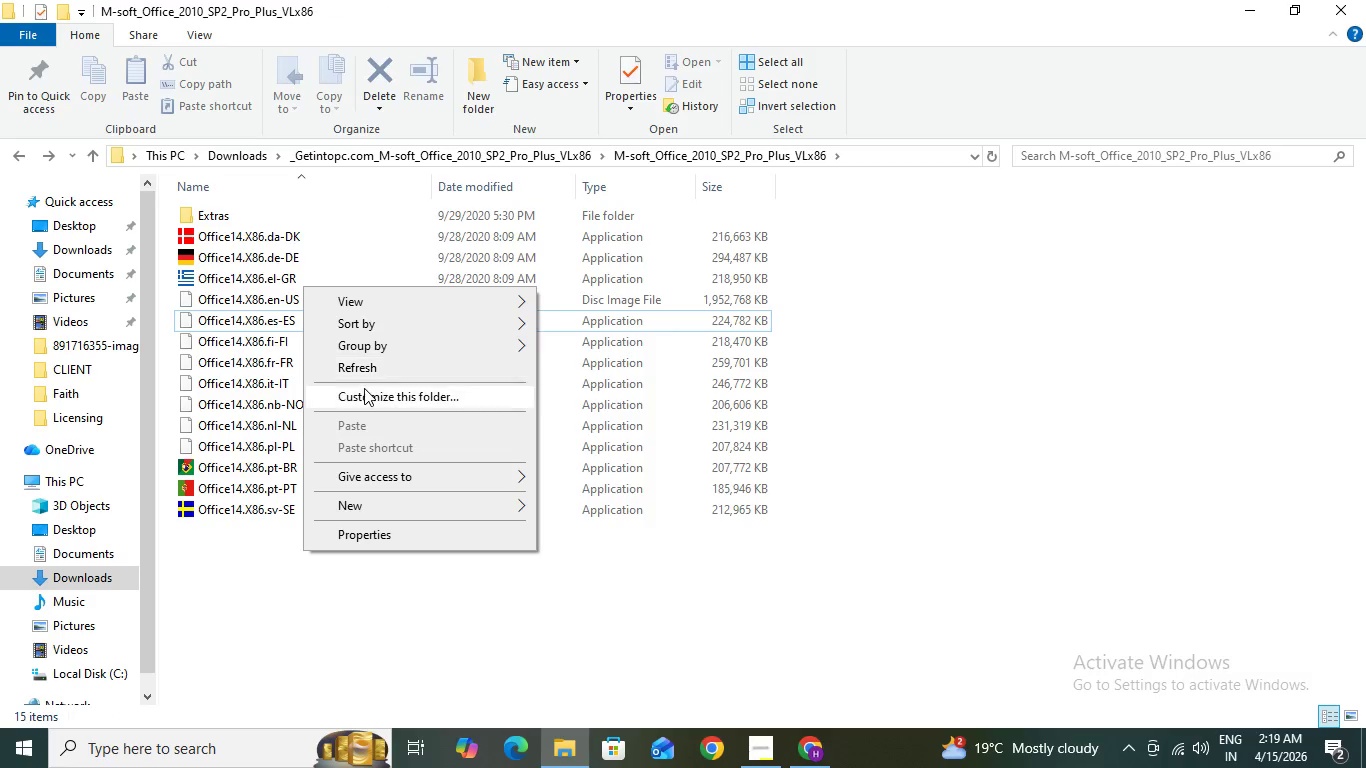 
left_click([364, 373])
 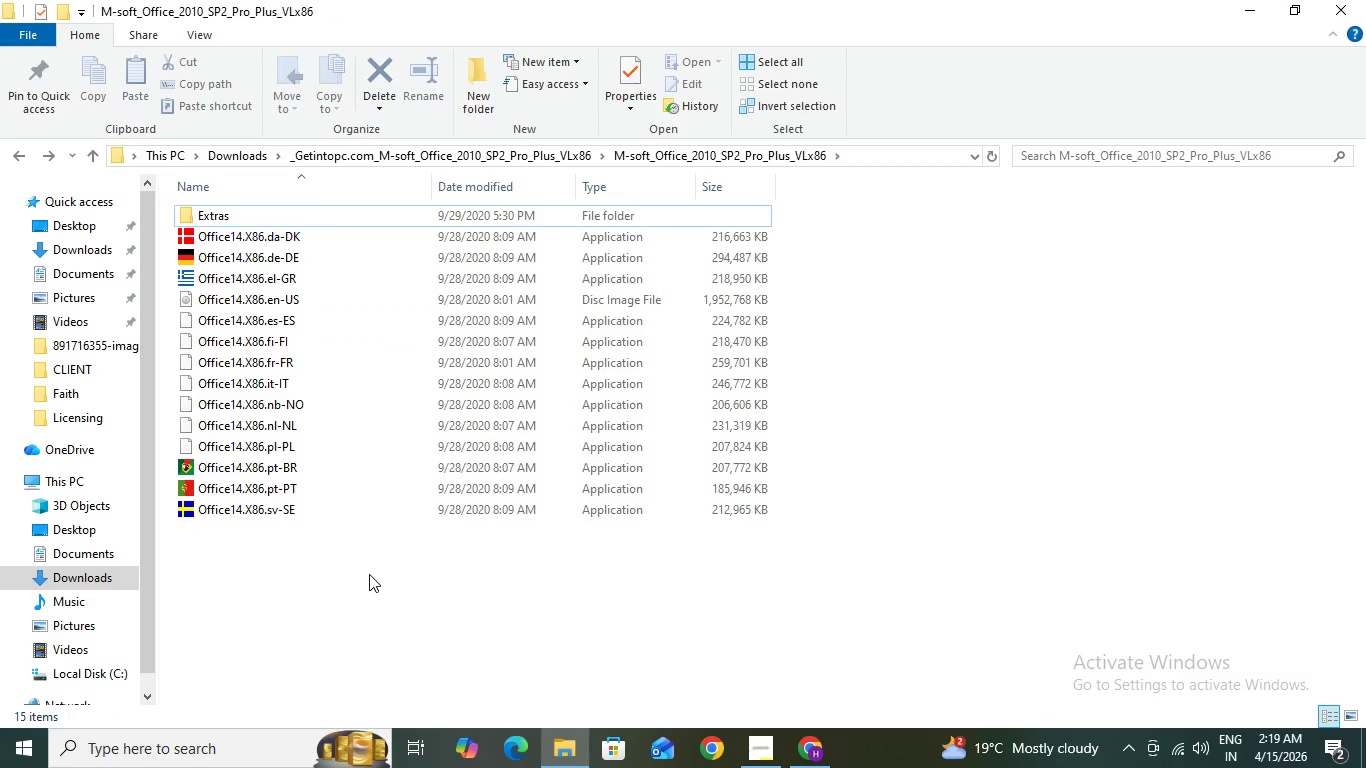 
right_click([368, 574])
 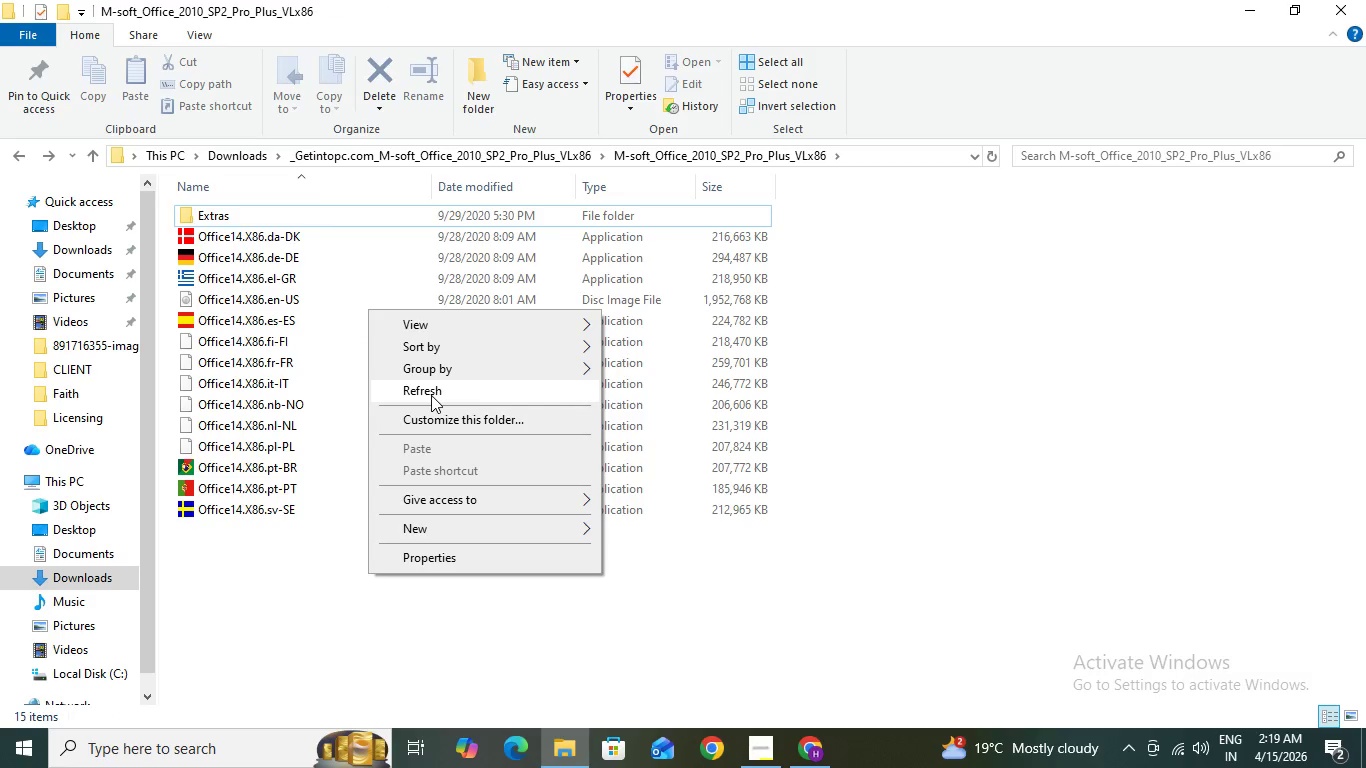 
left_click([431, 395])
 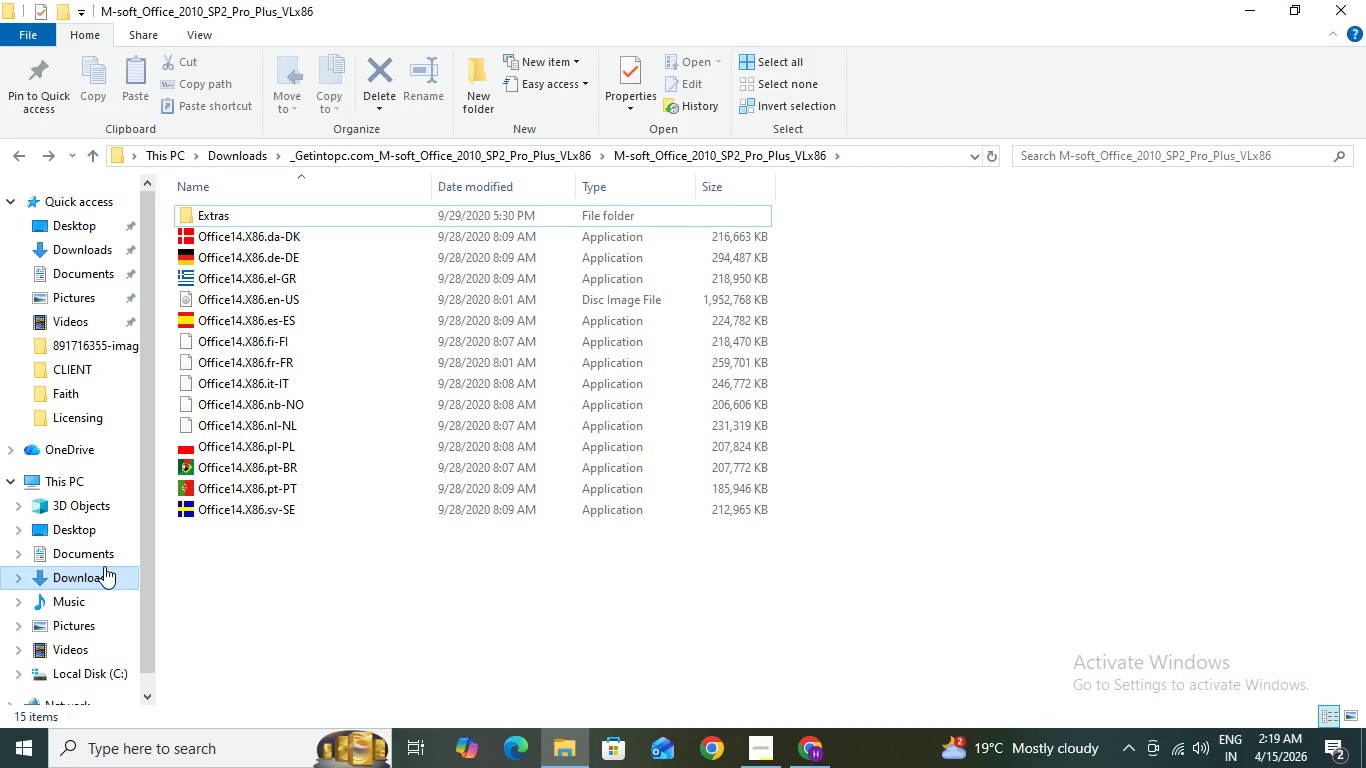 
wait(8.56)
 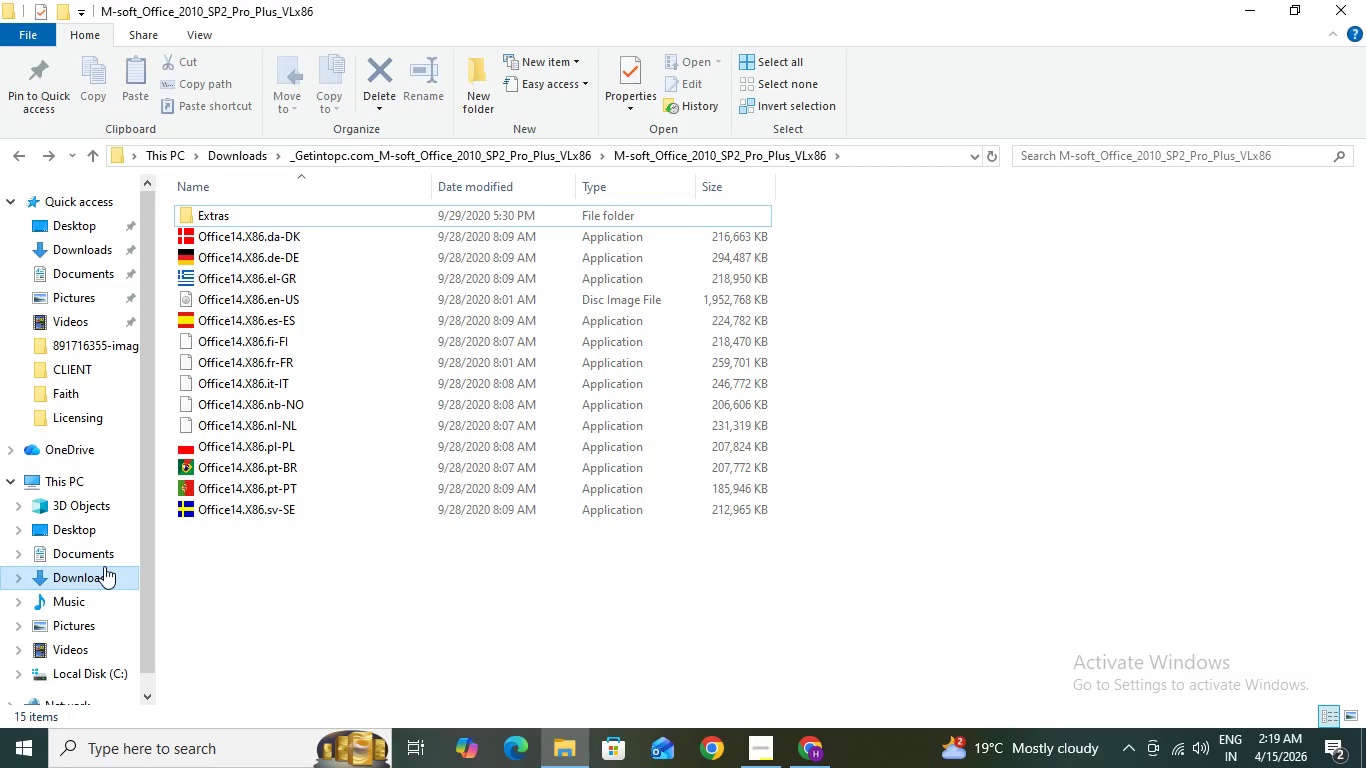 
mouse_move([251, 266])
 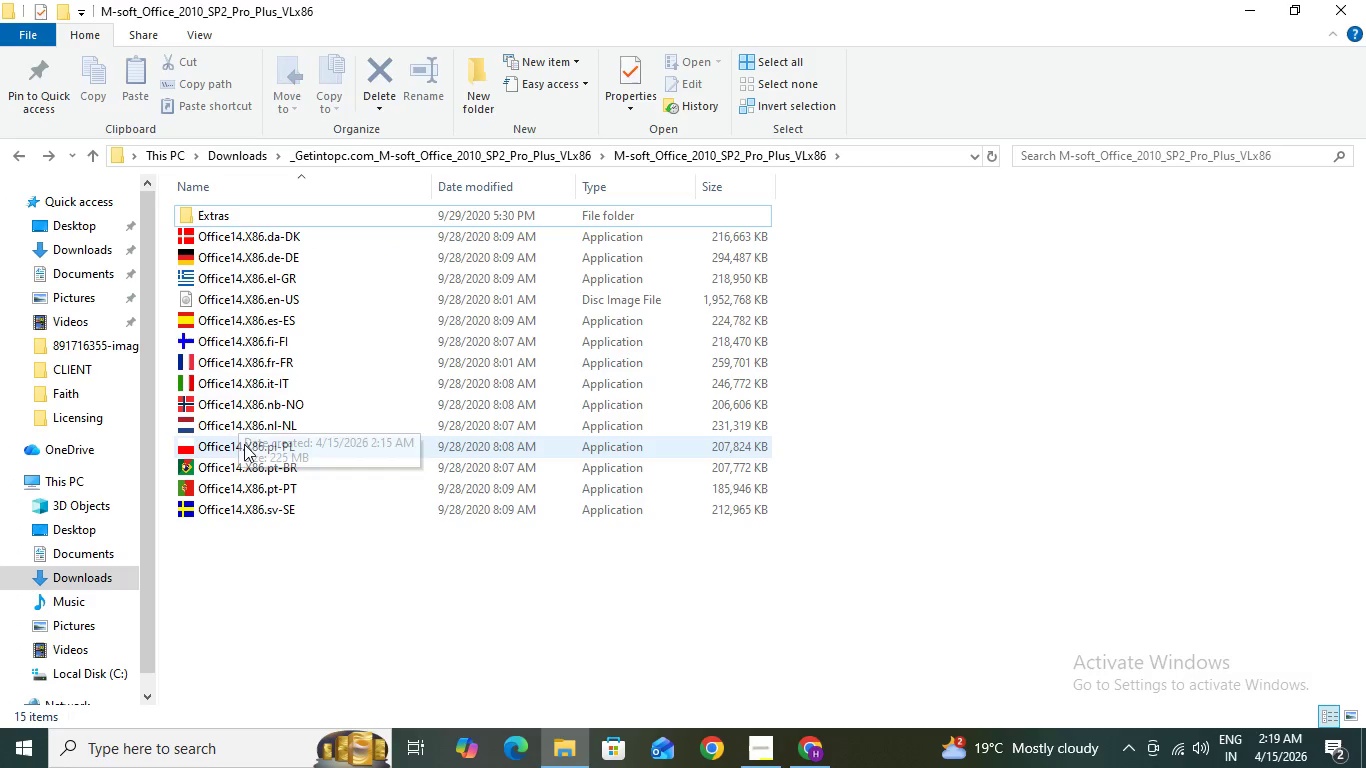 
mouse_move([251, 483])
 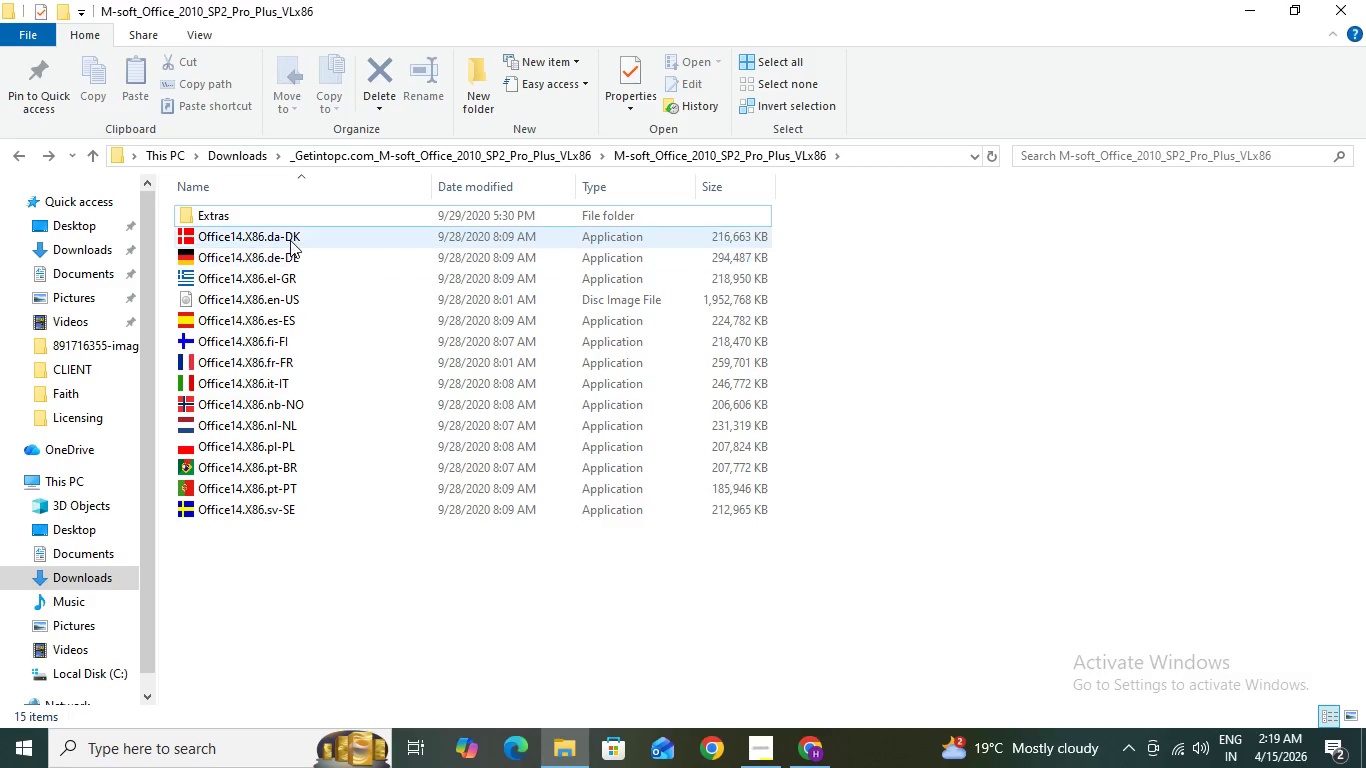 
double_click([290, 240])
 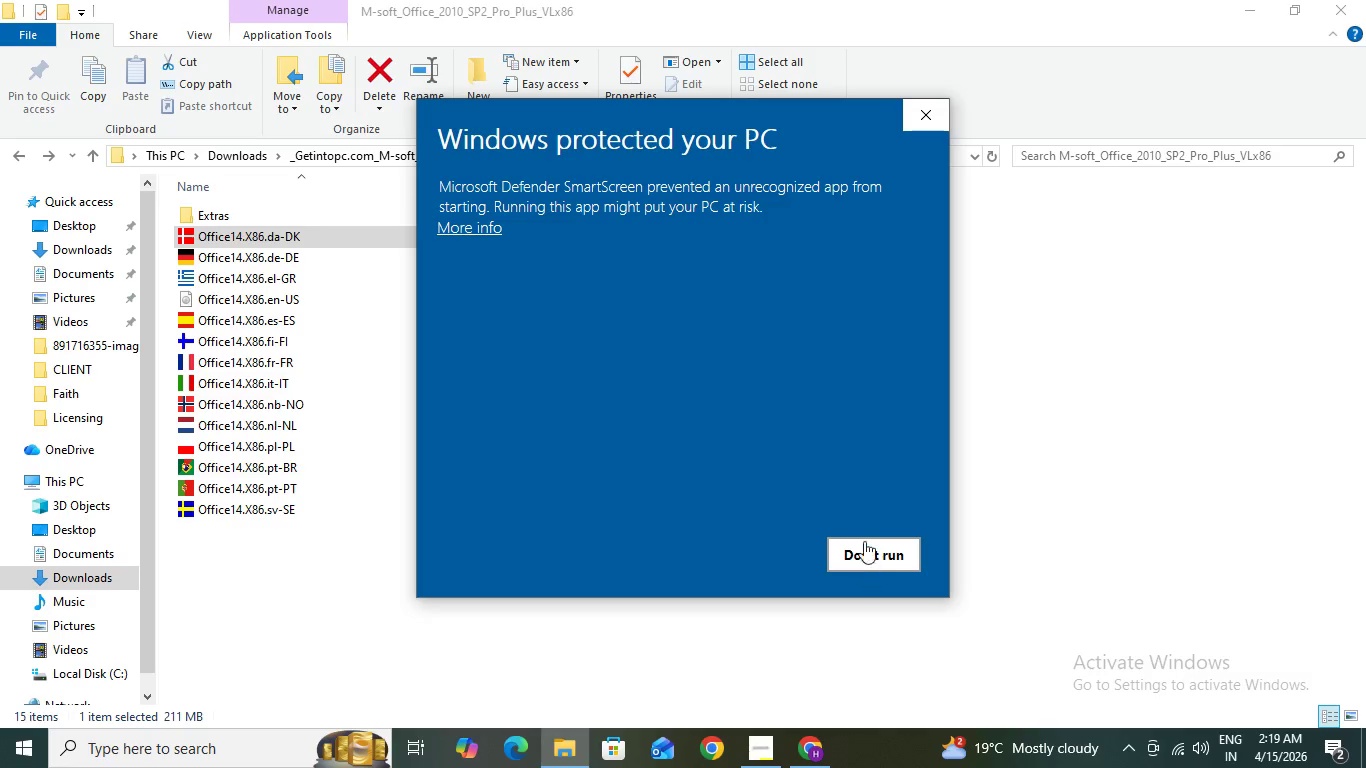 
wait(7.72)
 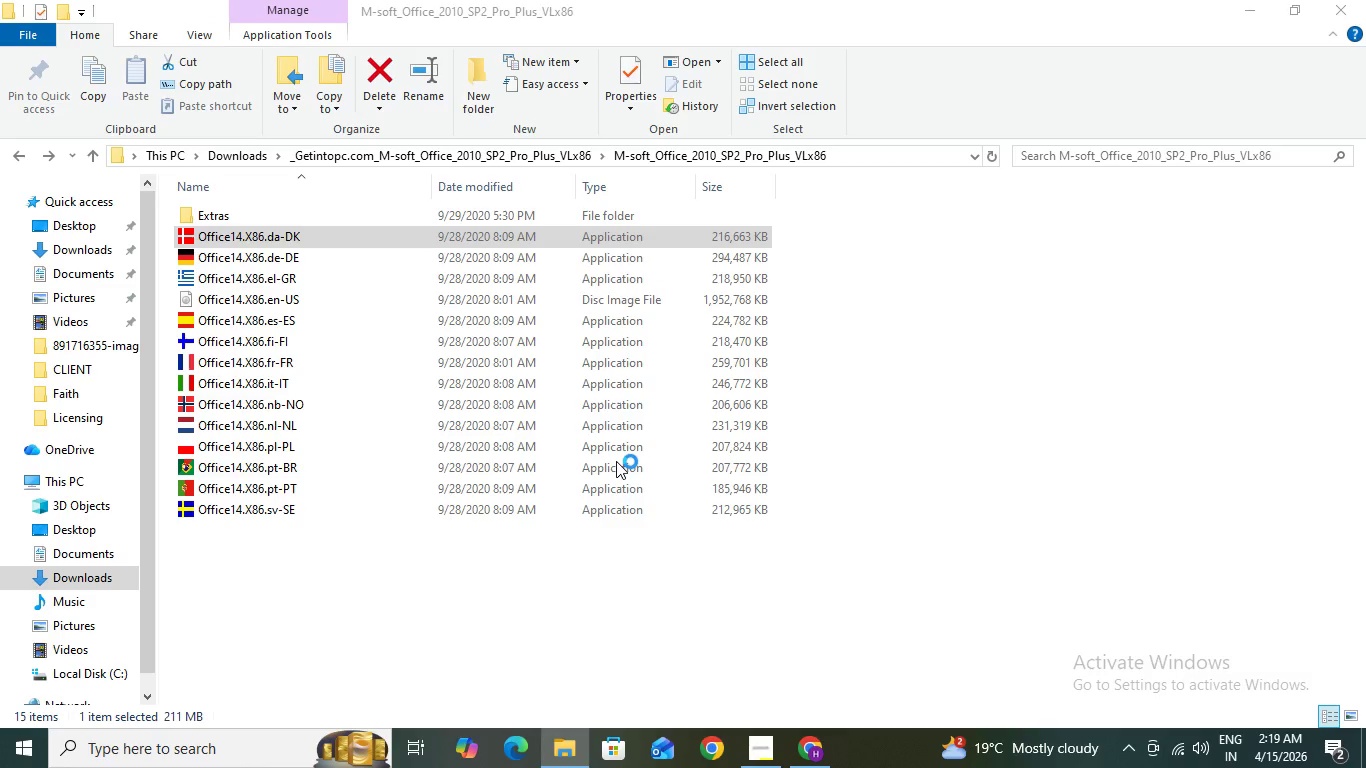 
left_click([472, 227])
 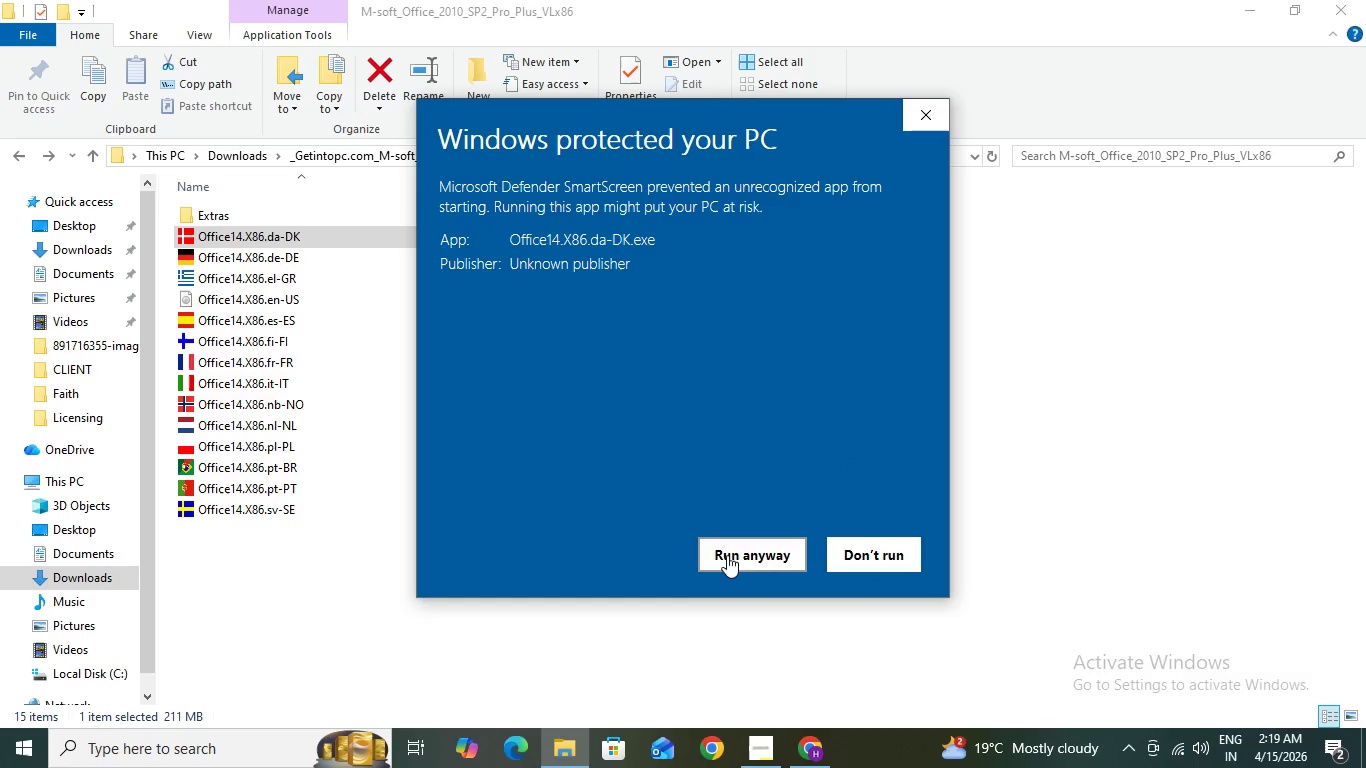 
left_click([729, 556])
 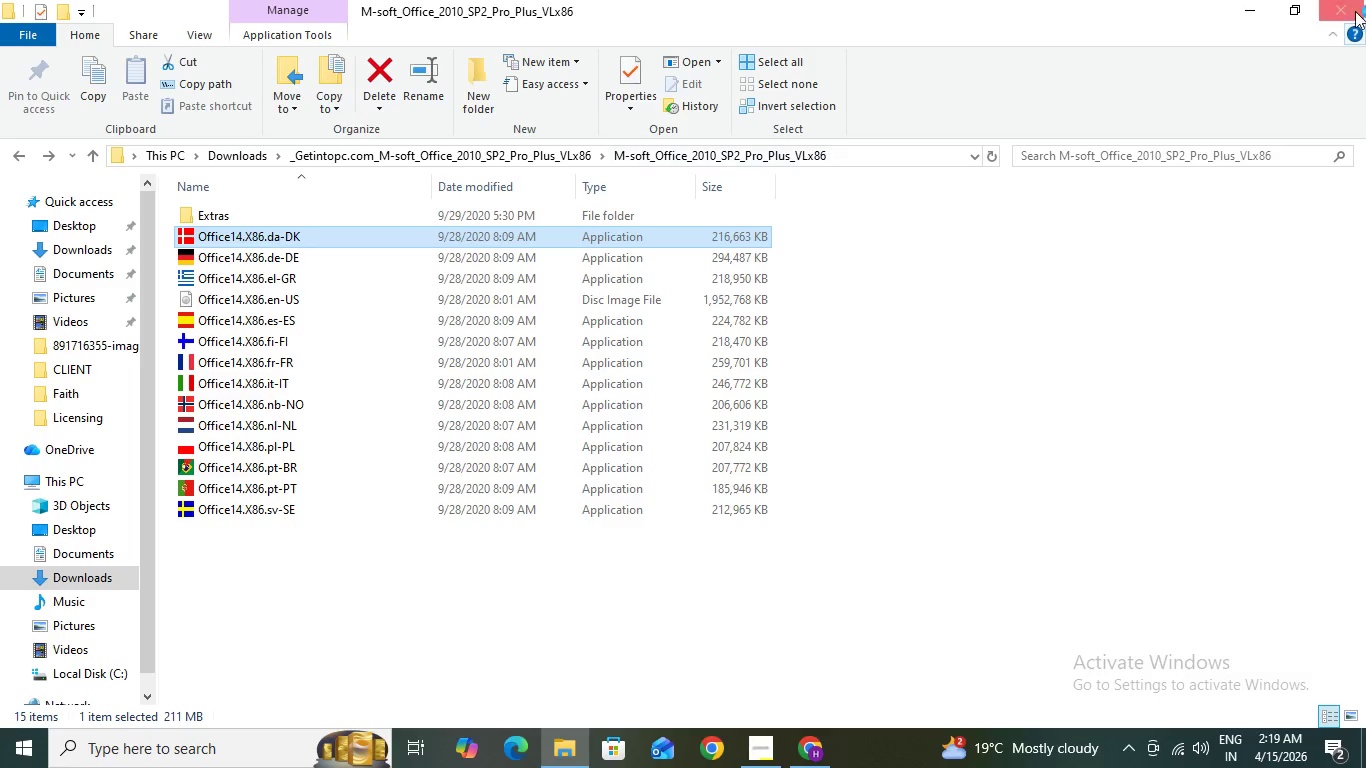 
left_click([1245, 10])
 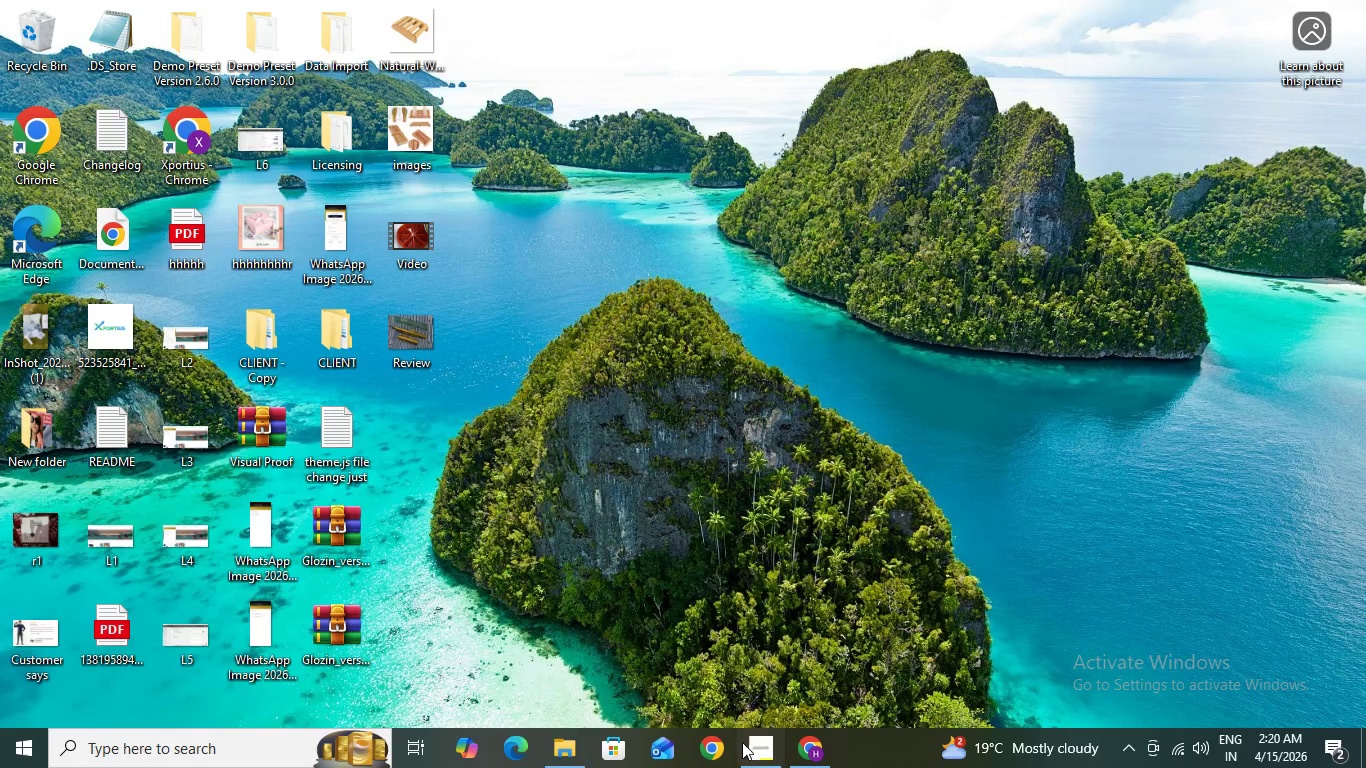 
left_click([811, 758])
 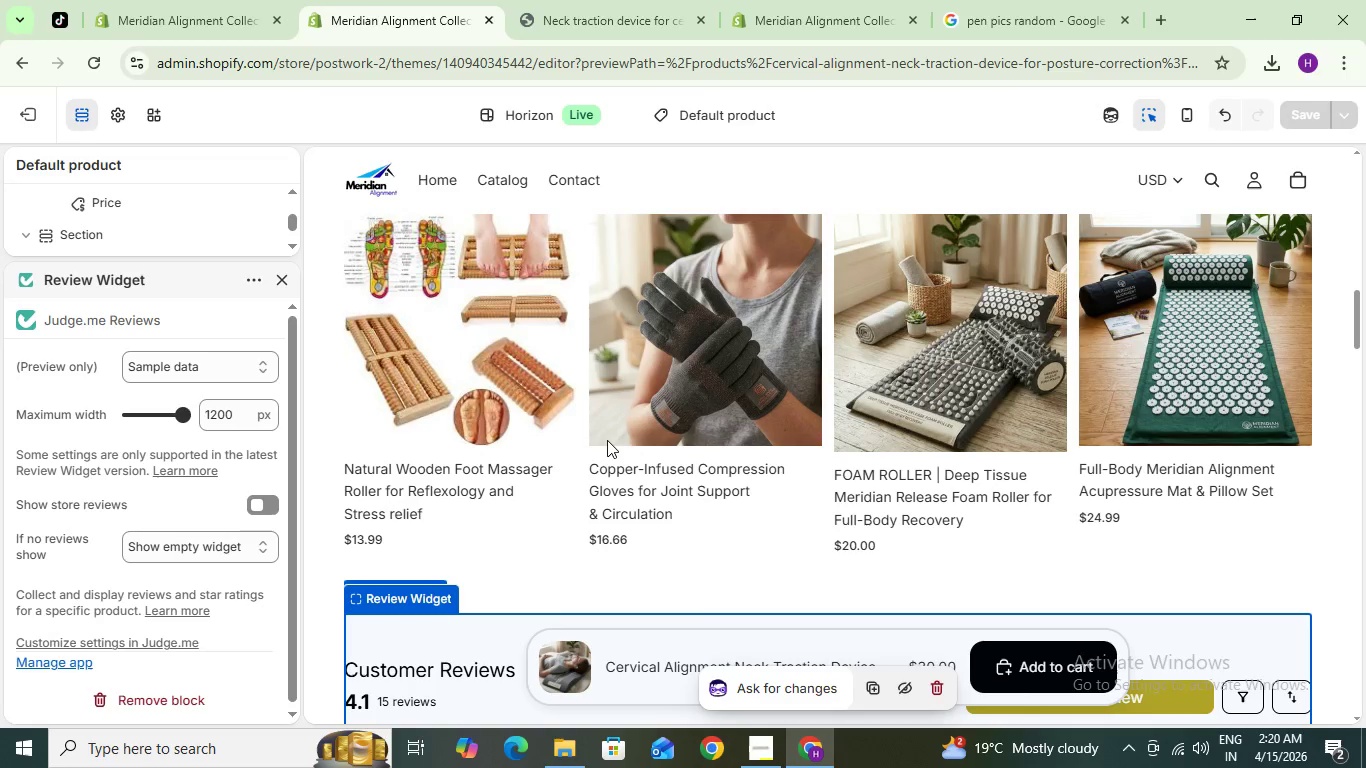 
scroll: coordinate [858, 535], scroll_direction: down, amount: 4.0
 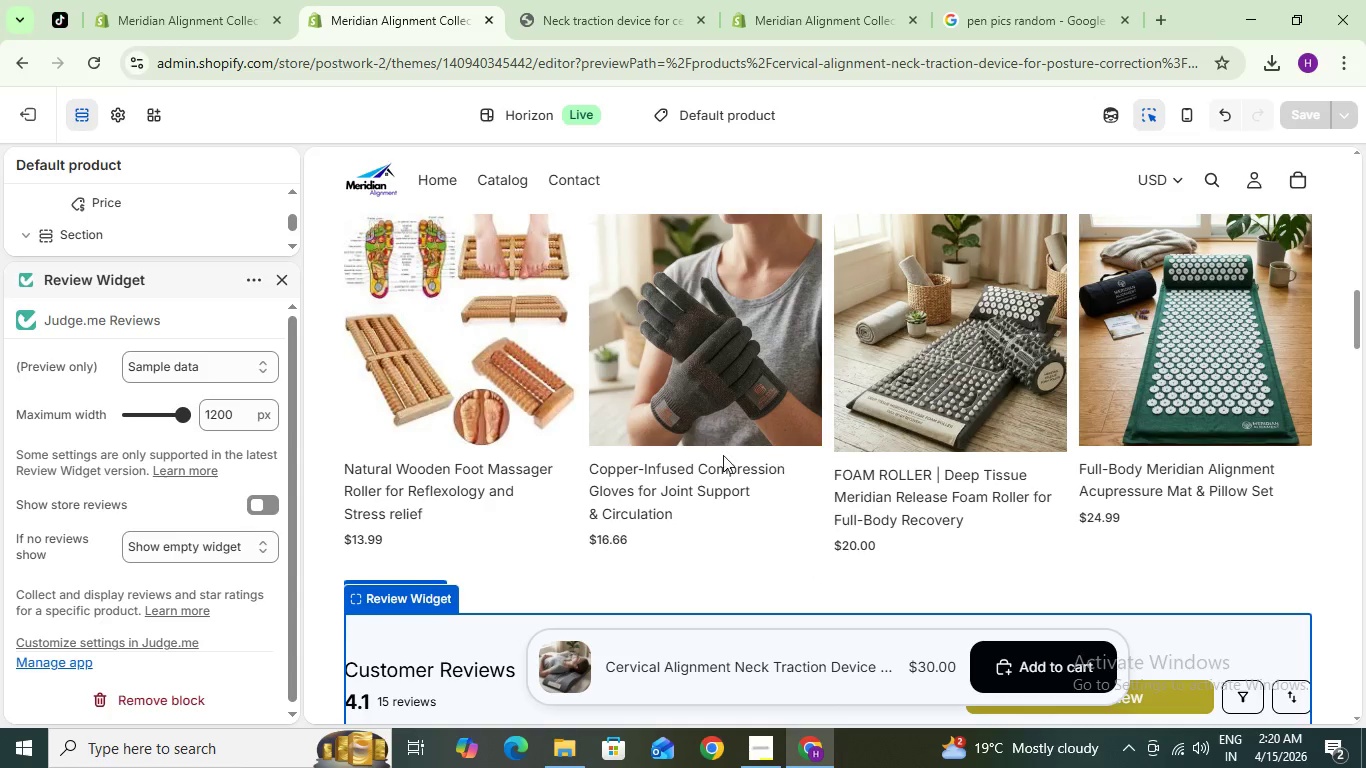 
scroll: coordinate [718, 457], scroll_direction: up, amount: 1.0
 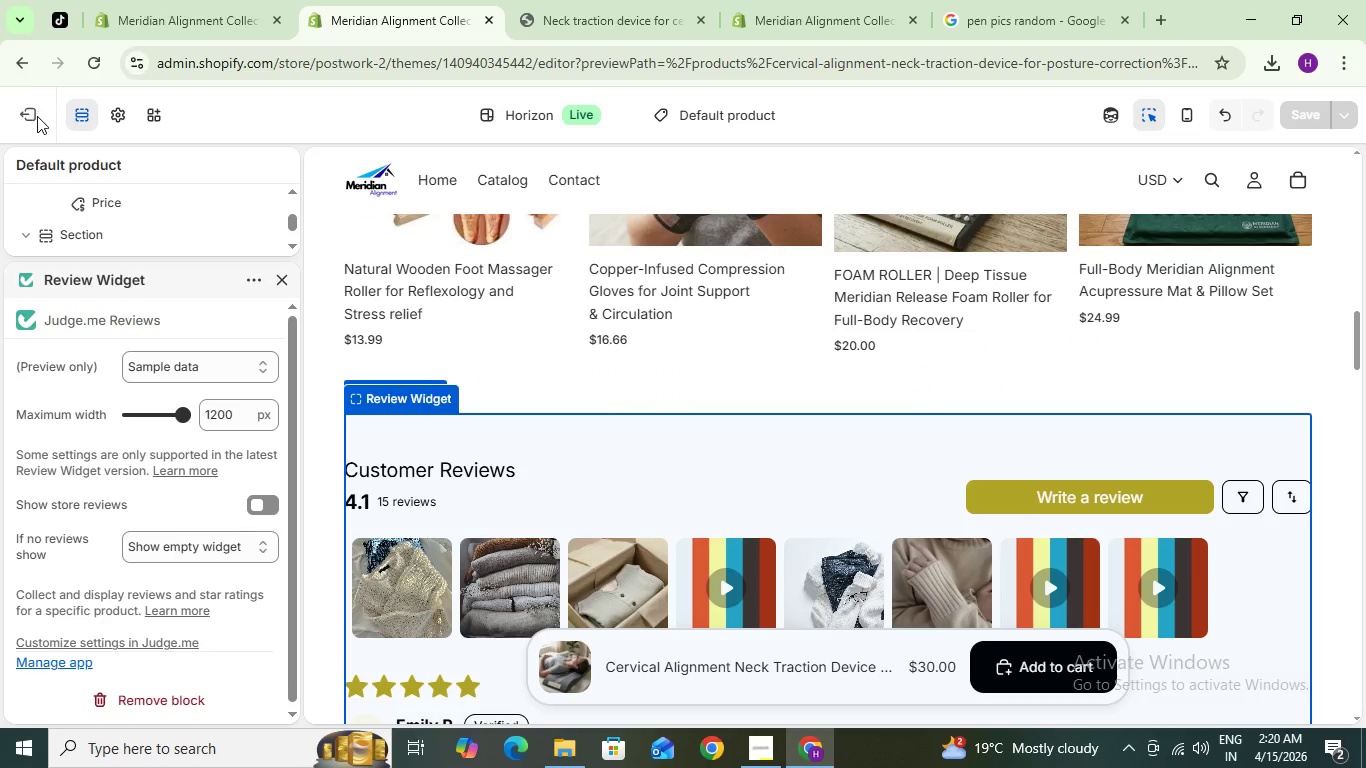 
left_click([181, 12])
 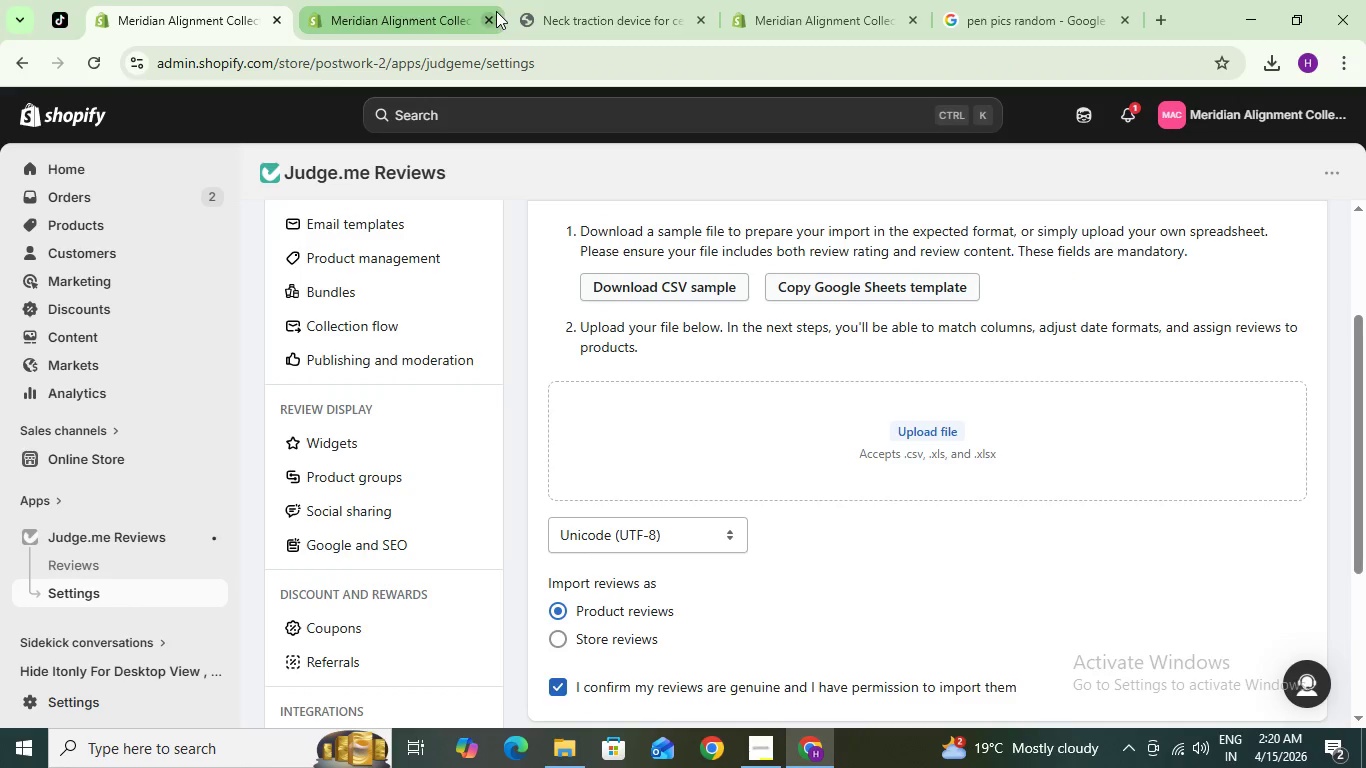 
left_click([494, 19])
 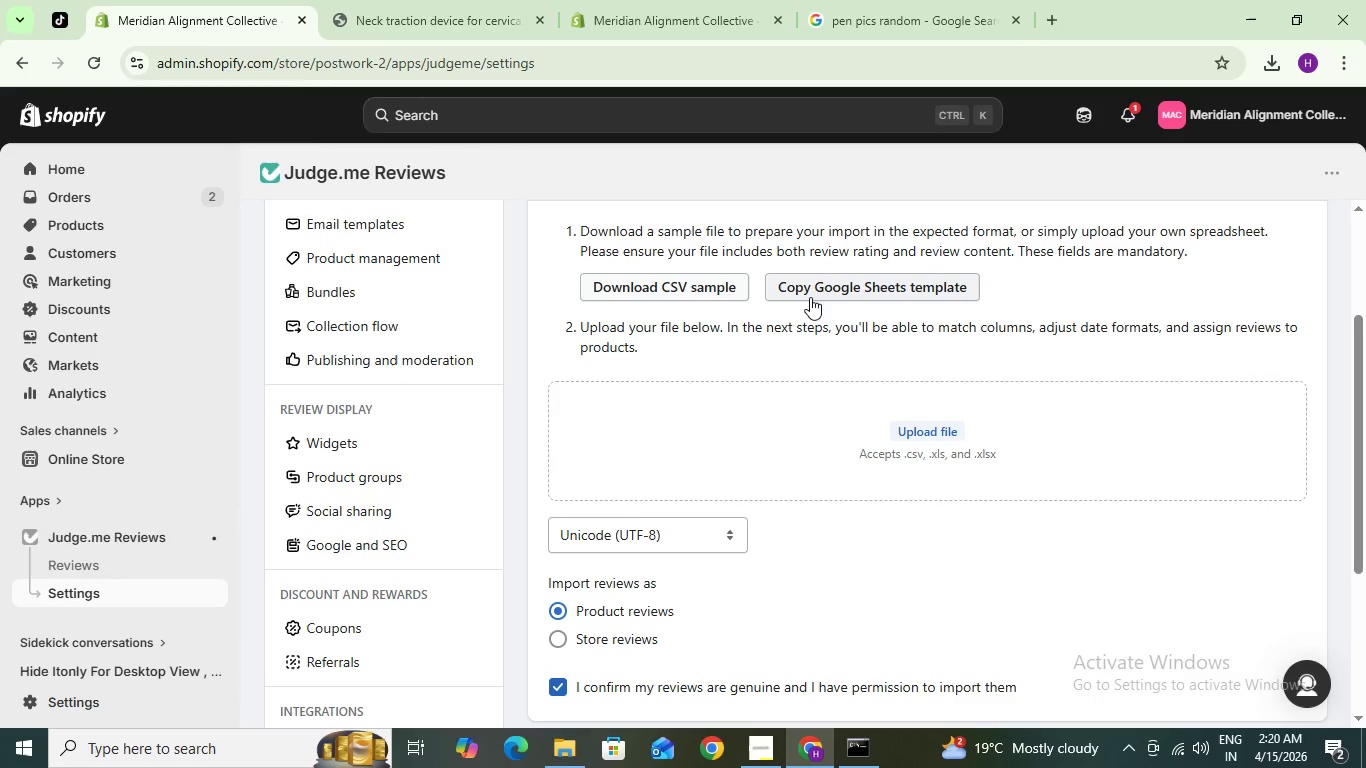 
wait(5.53)
 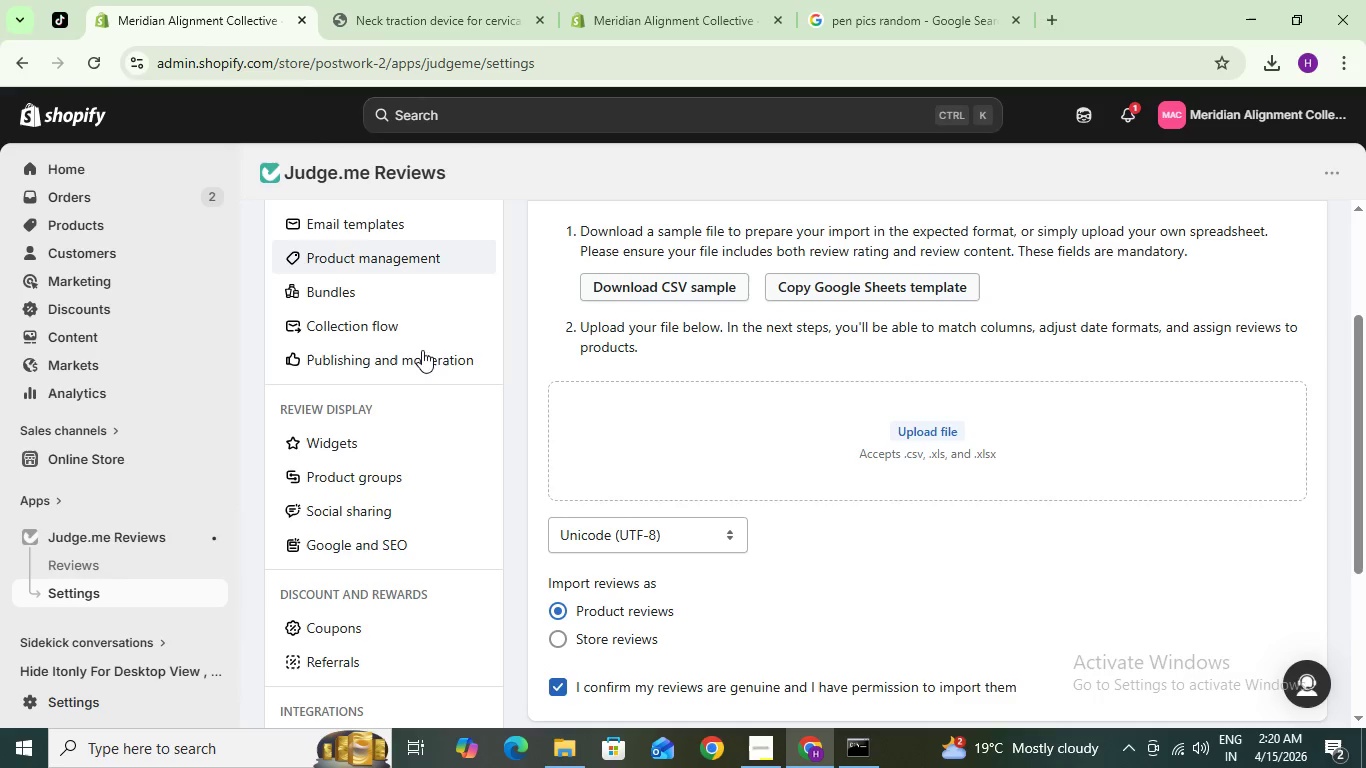 
left_click([813, 297])
 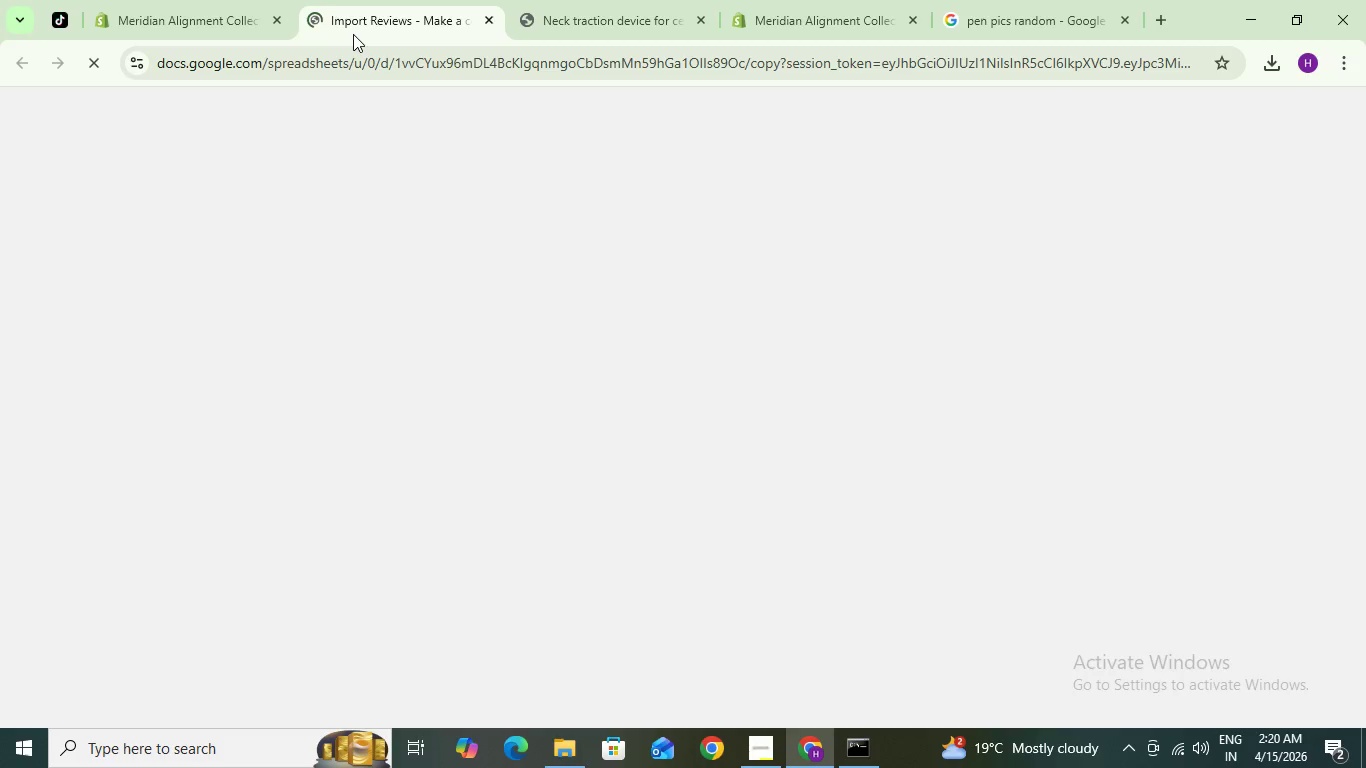 
left_click([409, 429])
 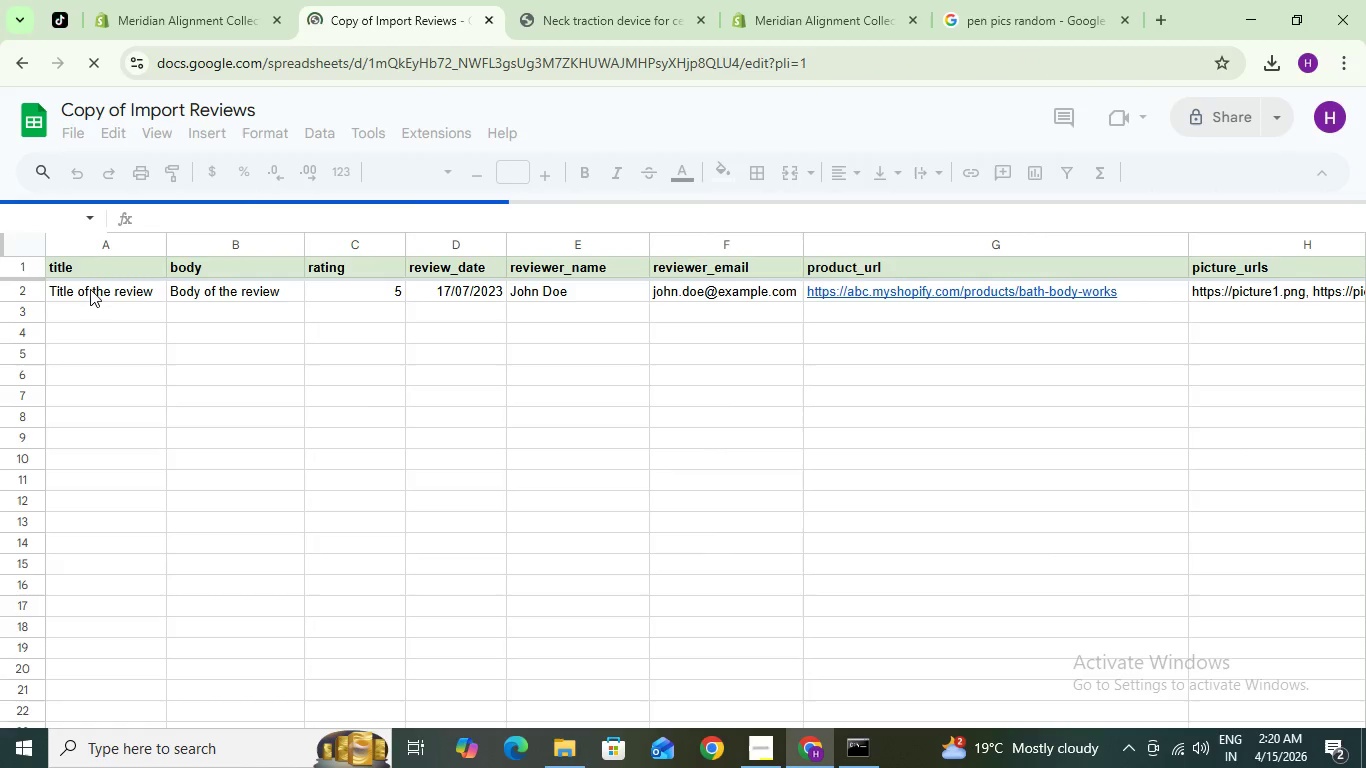 
wait(7.88)
 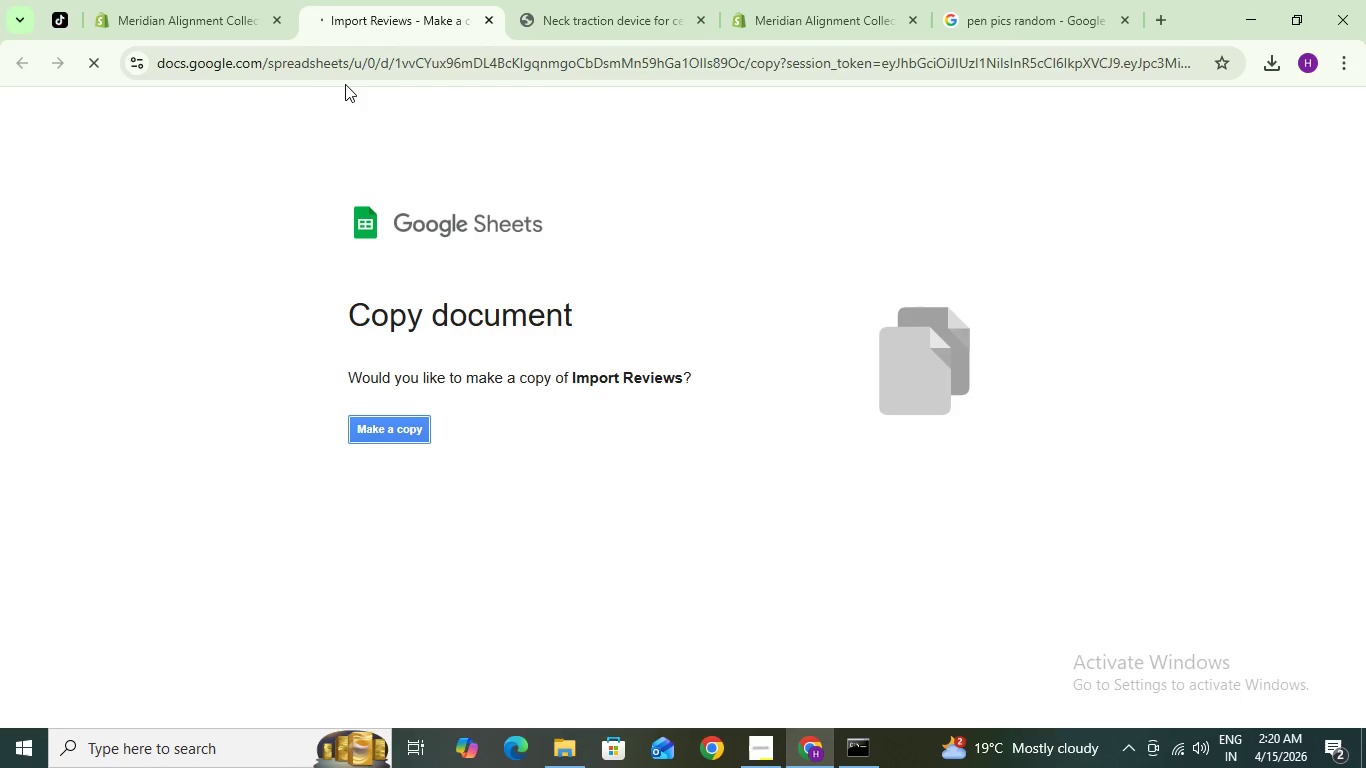 
left_click([104, 287])
 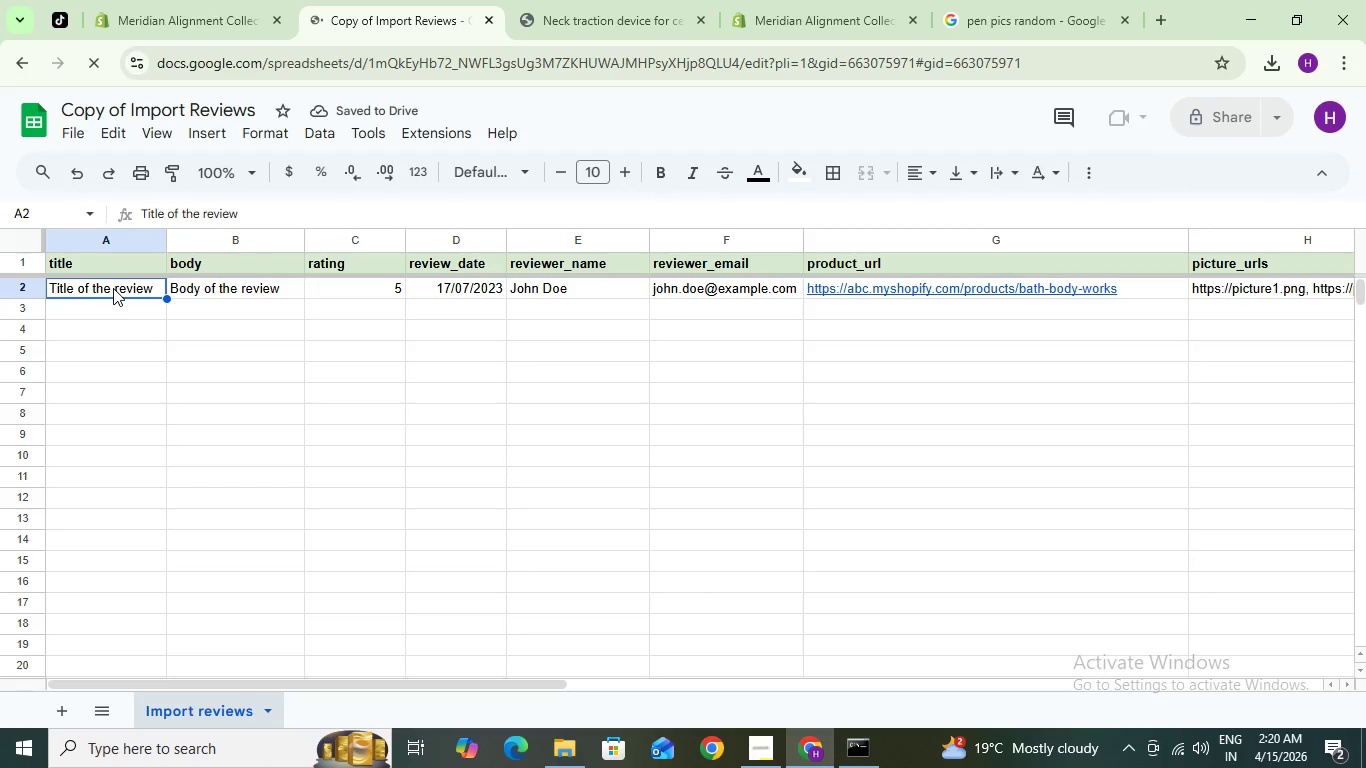 
double_click([113, 288])
 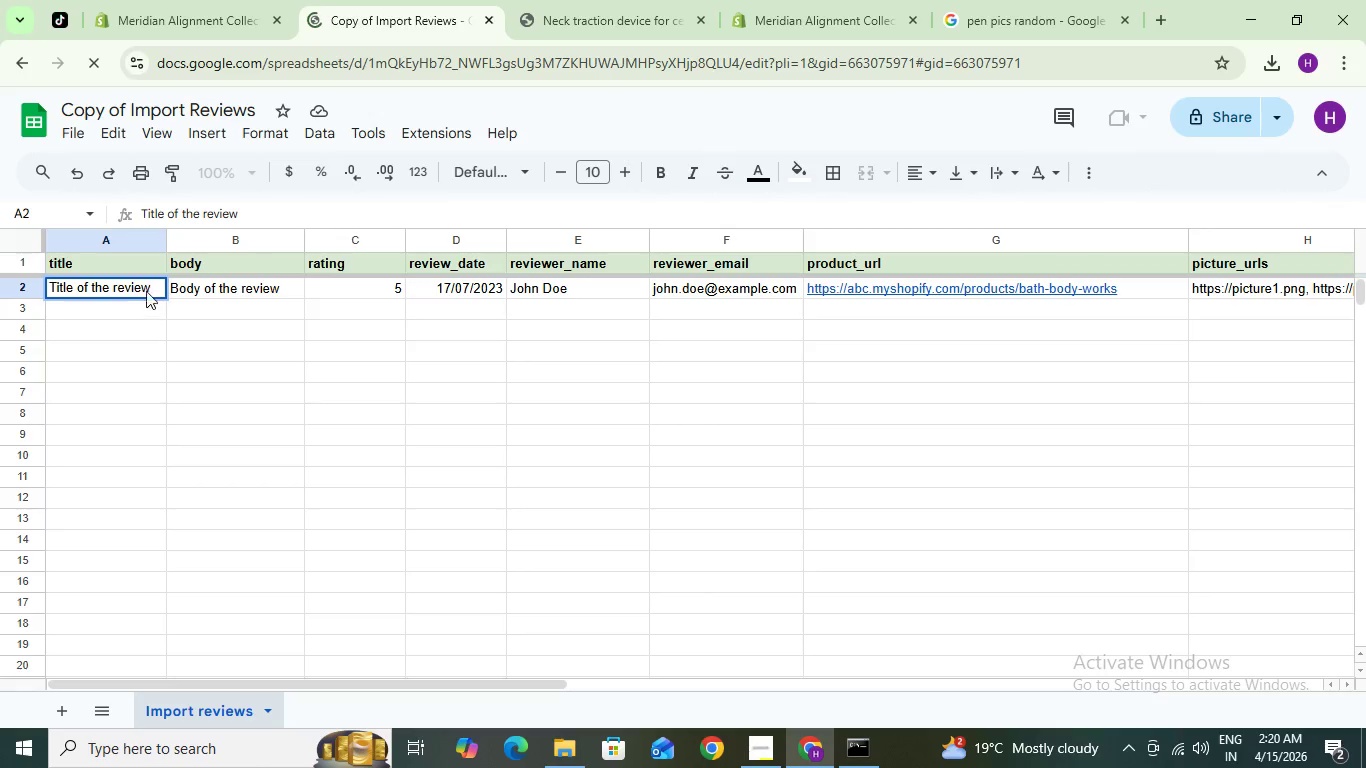 
left_click_drag(start_coordinate=[151, 290], to_coordinate=[39, 288])
 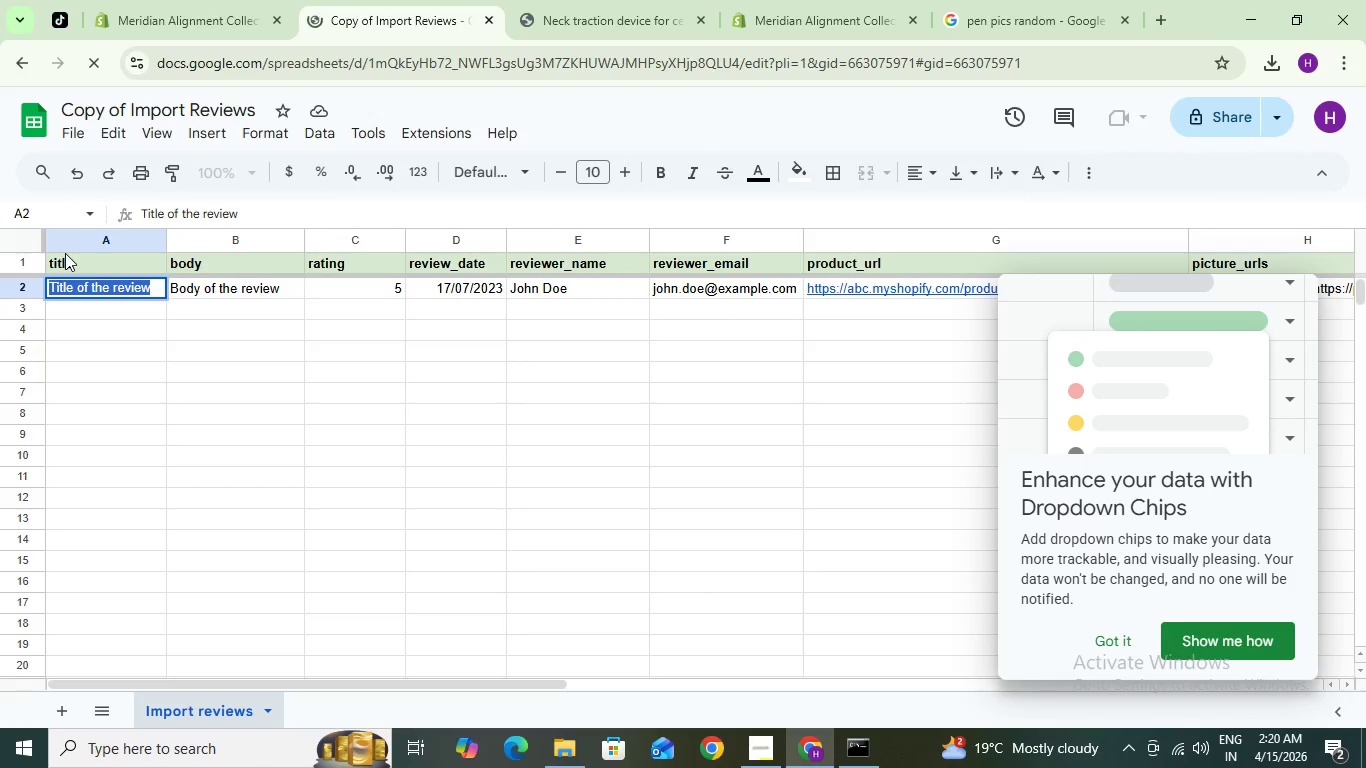 
type(Bes)
 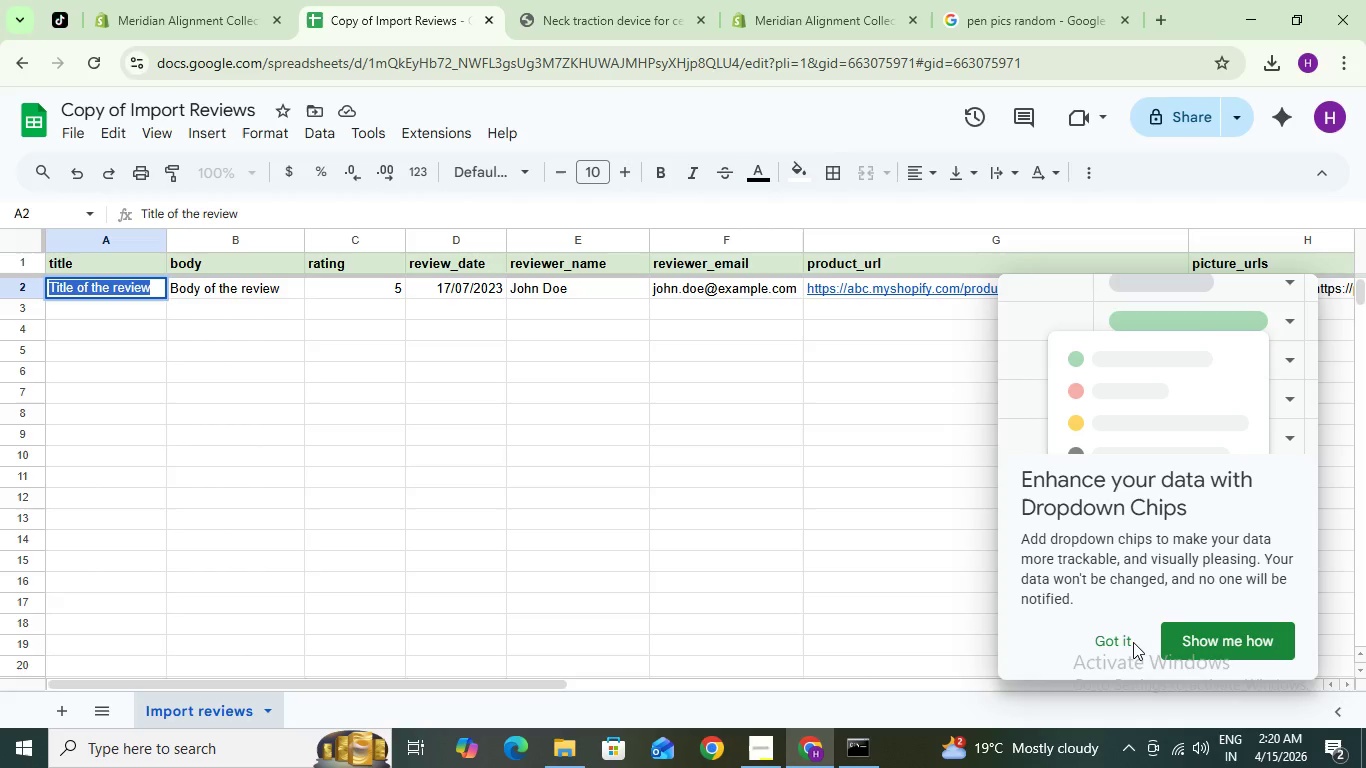 
left_click([1123, 642])
 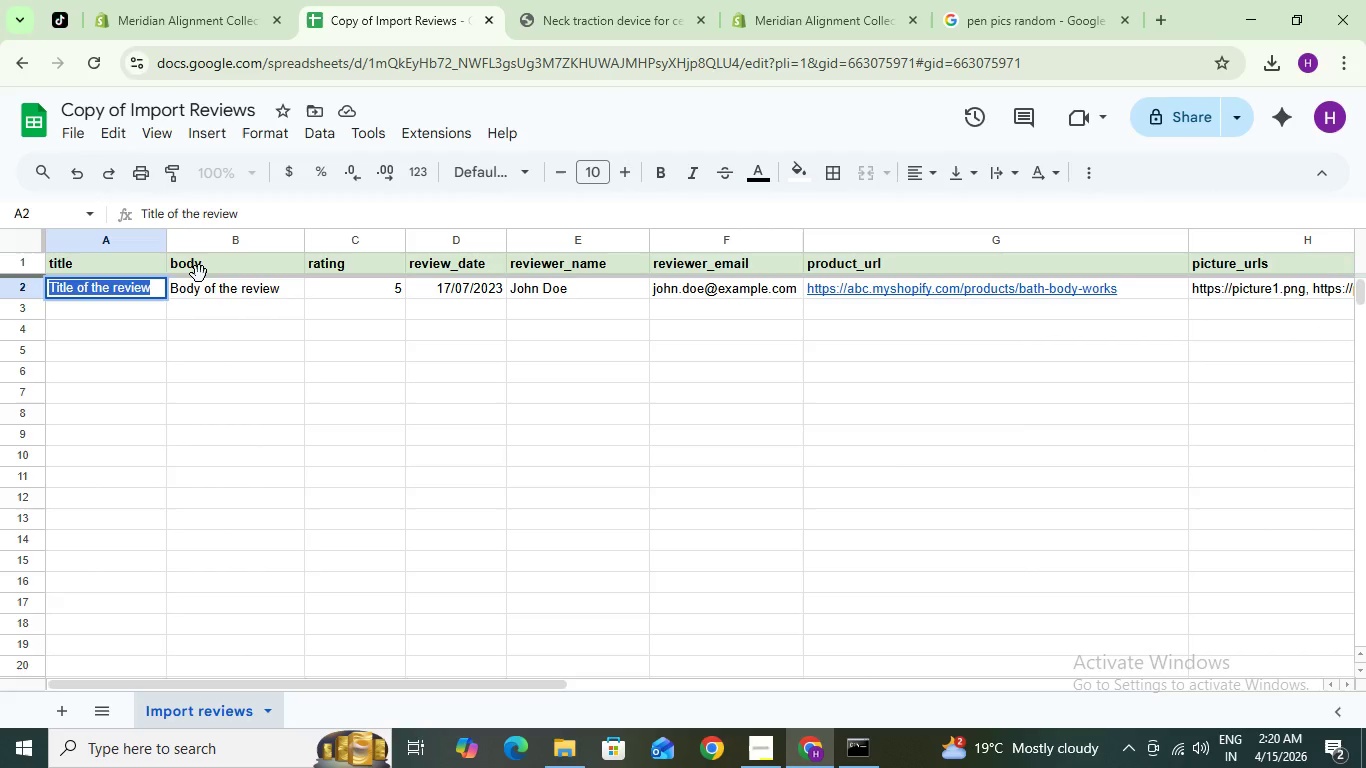 
type(Best Purchase)
 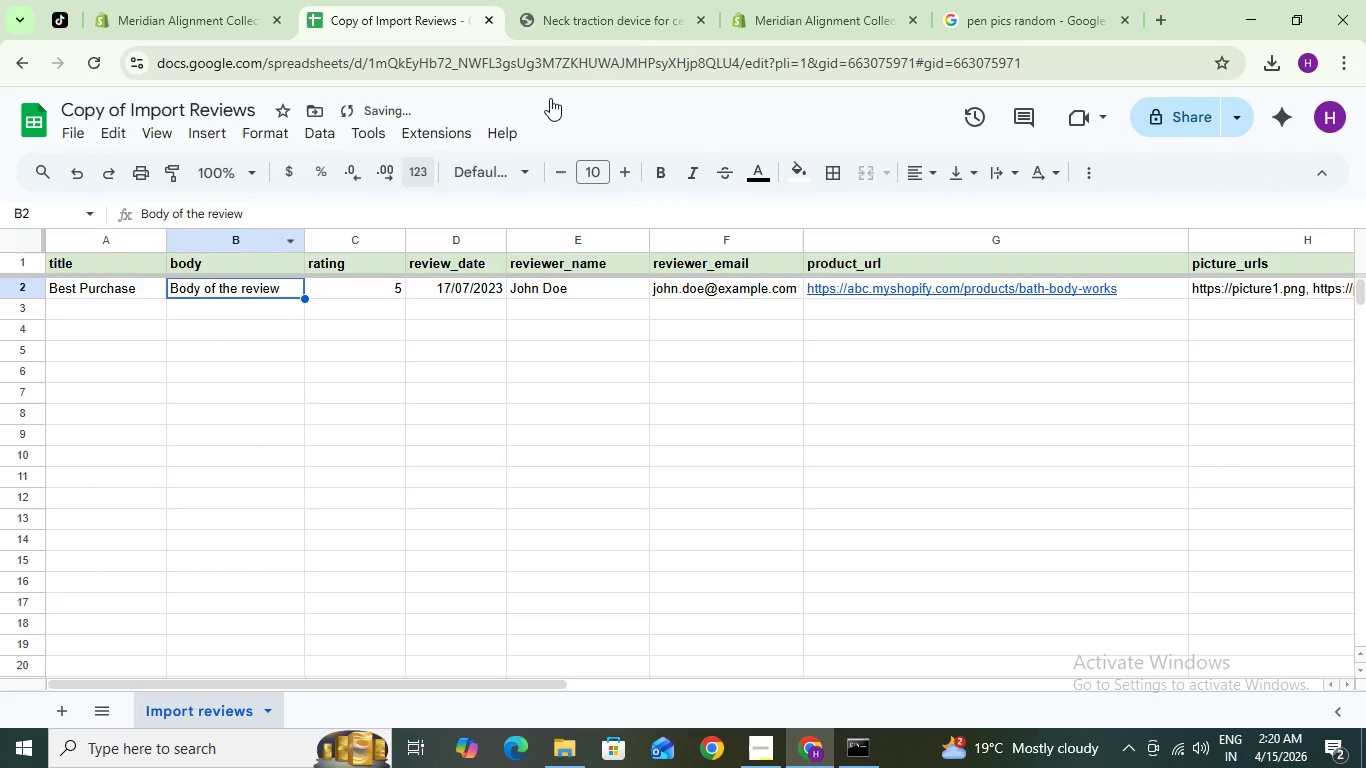 
left_click([687, 6])
 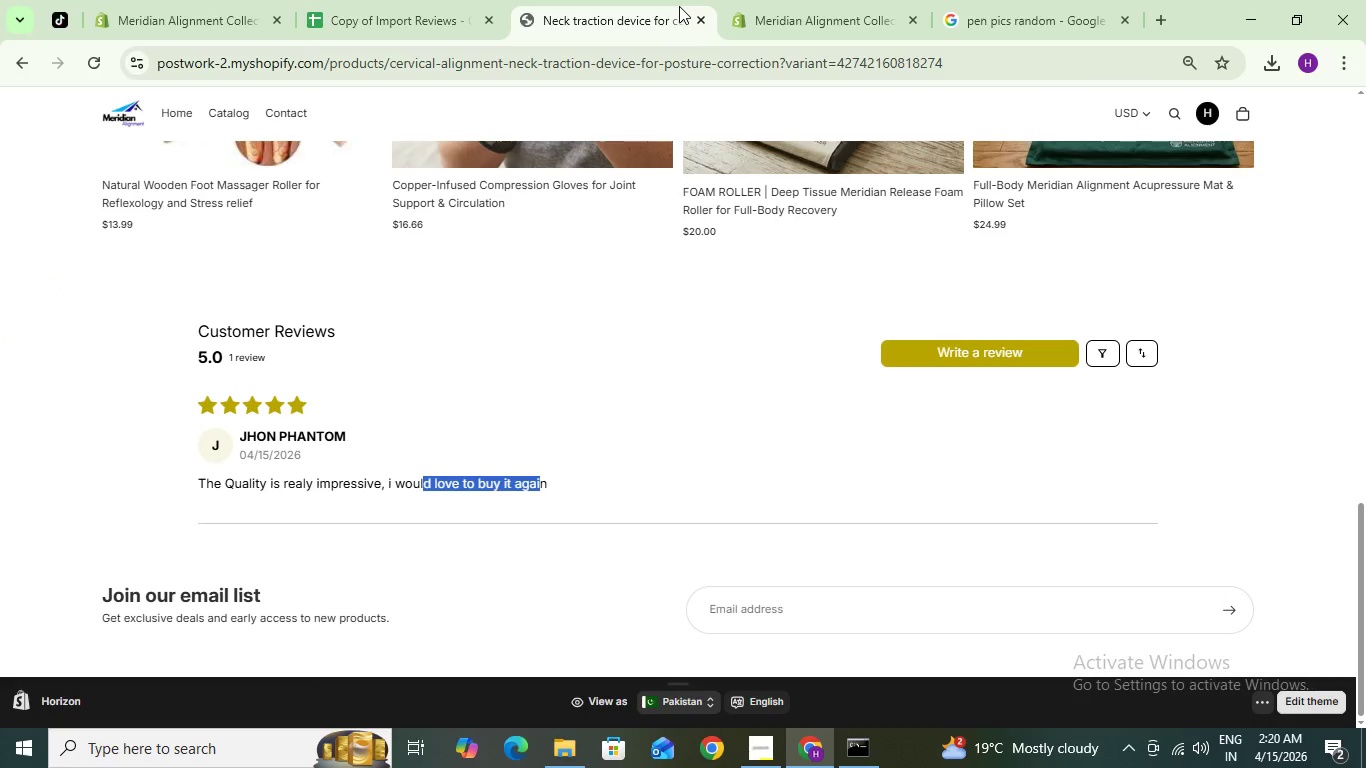 
scroll: coordinate [536, 187], scroll_direction: up, amount: 4.0
 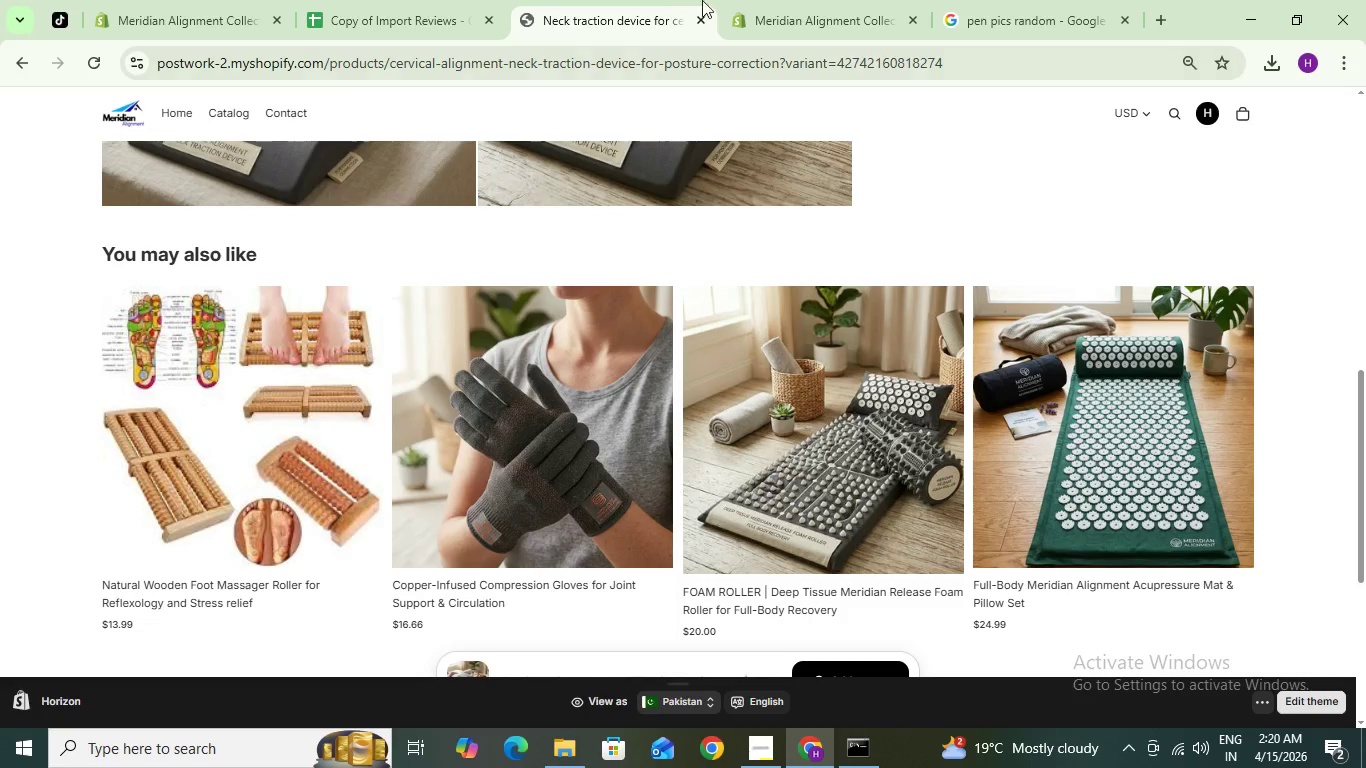 
left_click([783, 24])
 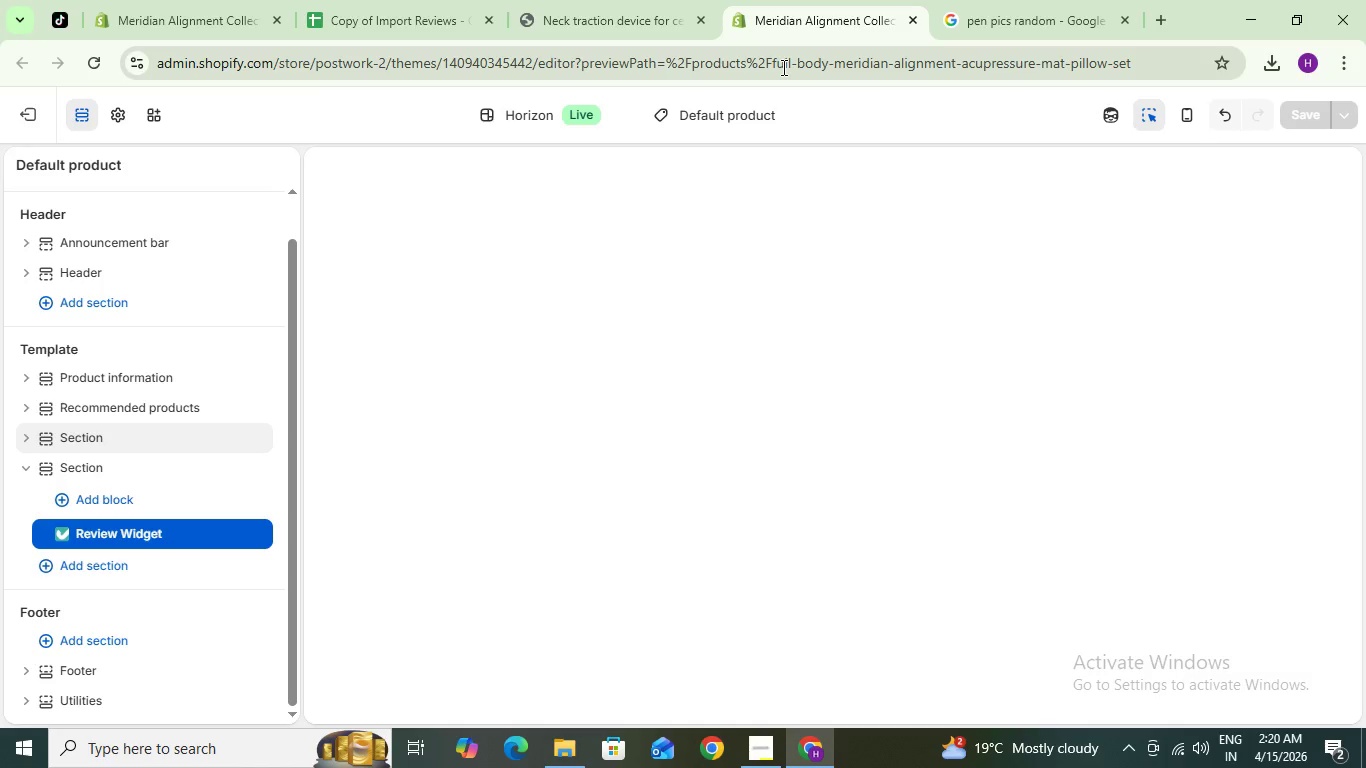 
left_click([782, 67])
 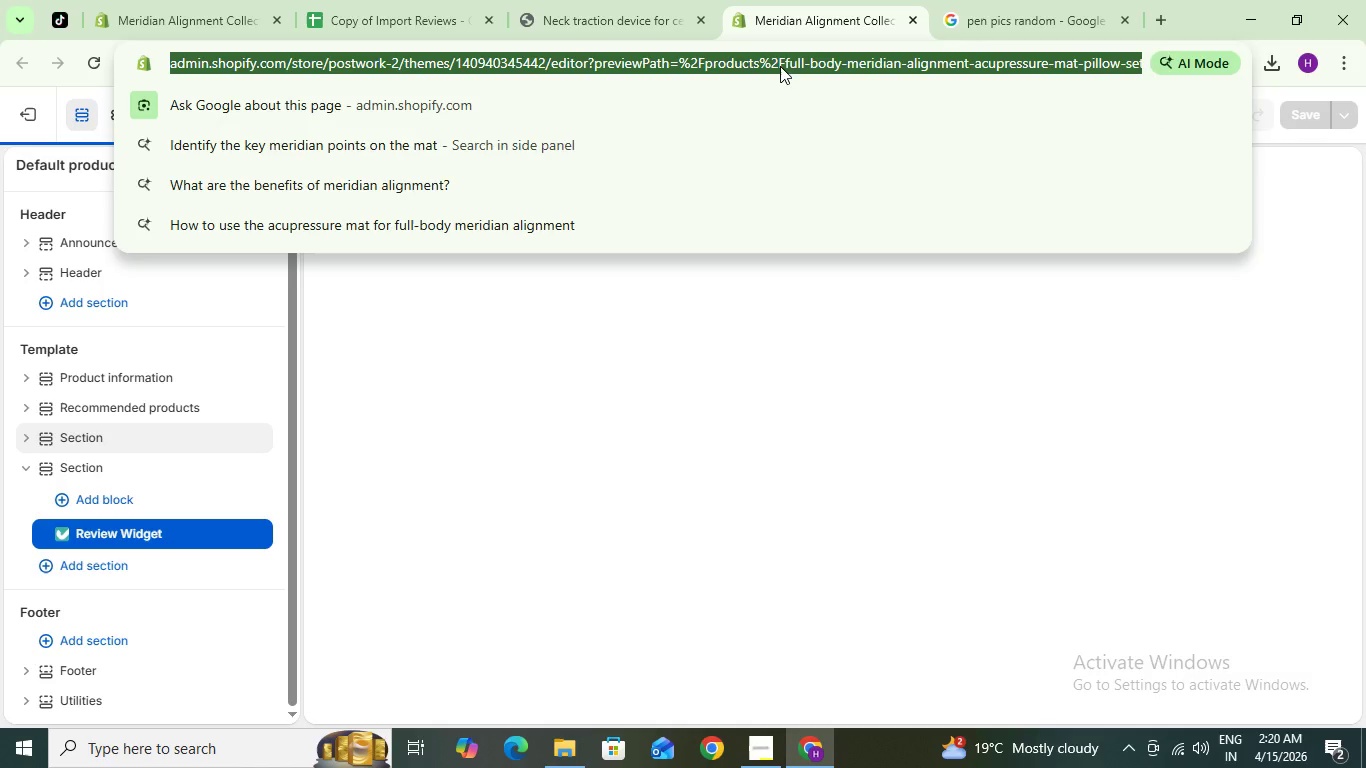 
type(daraz)
 